 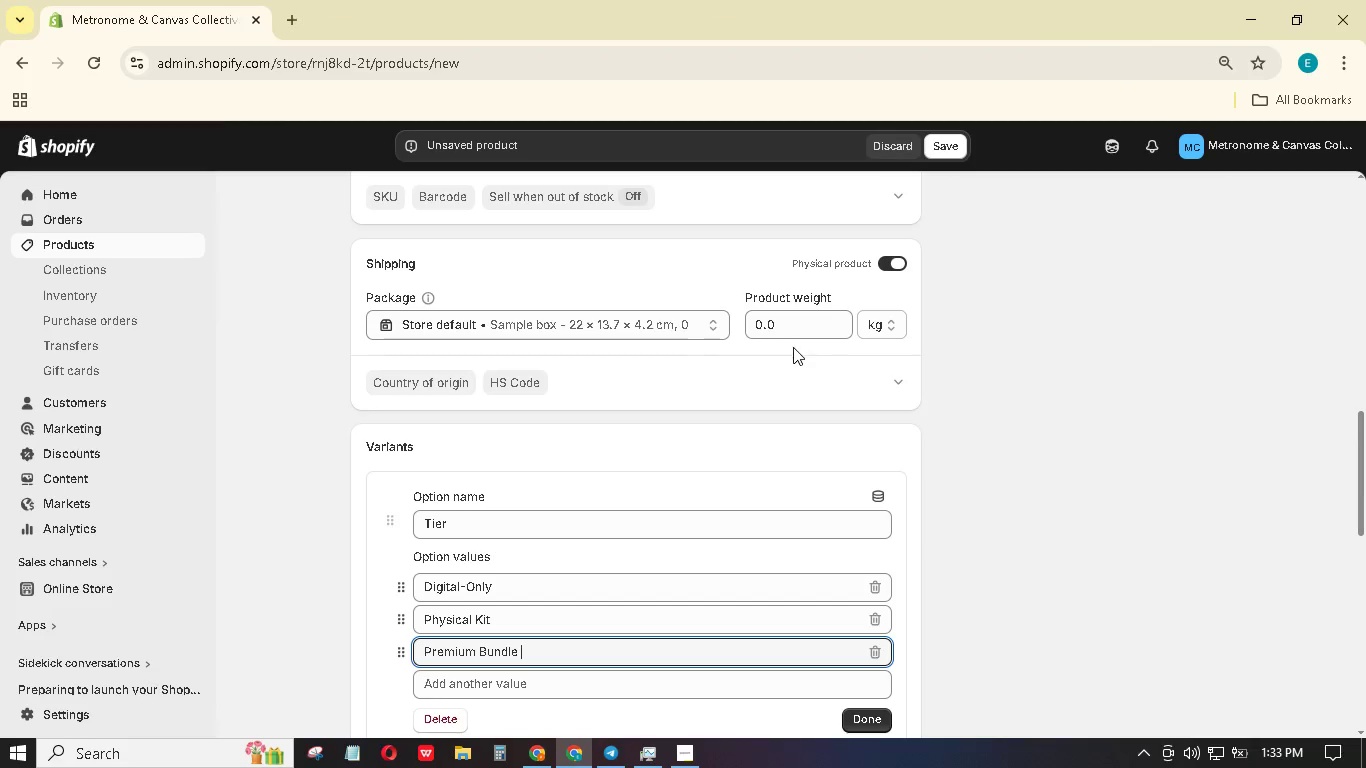 
scroll: coordinate [793, 347], scroll_direction: down, amount: 5.0
 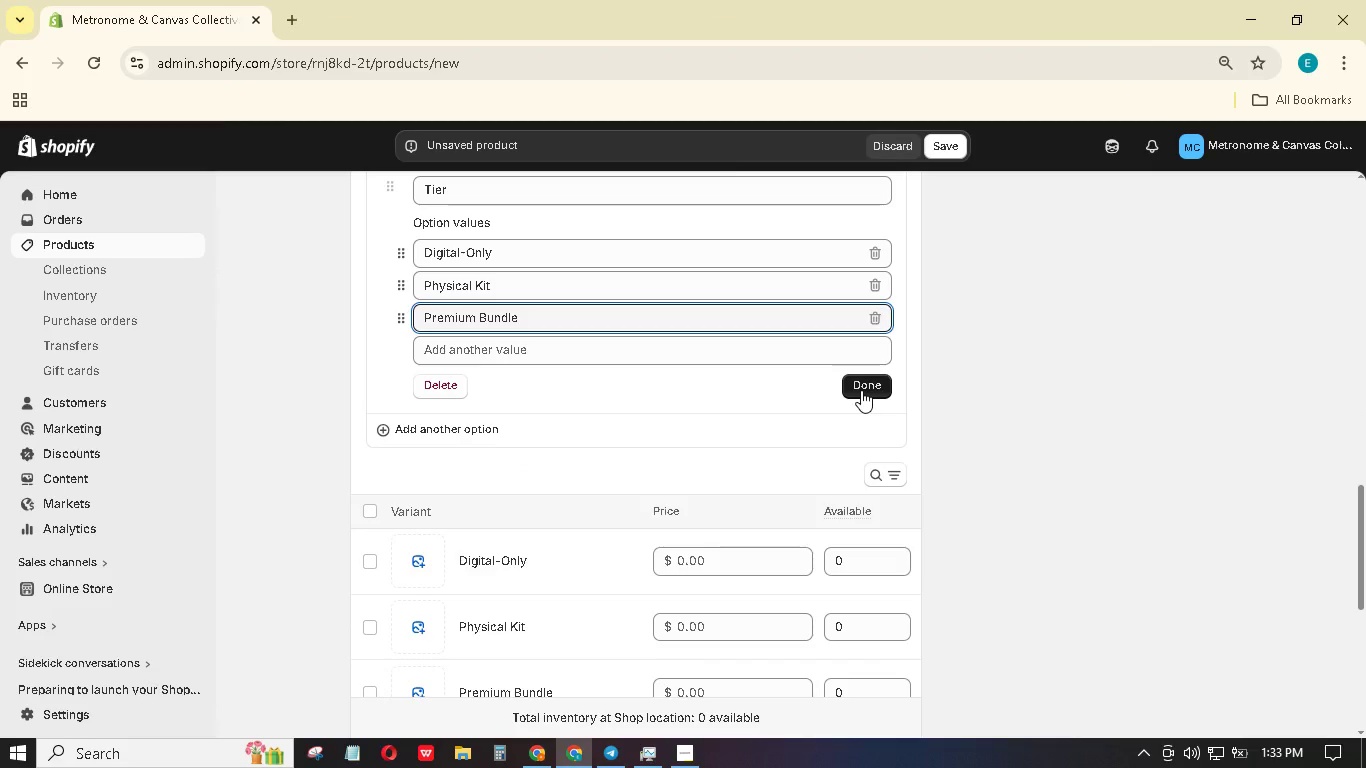 
left_click([861, 390])
 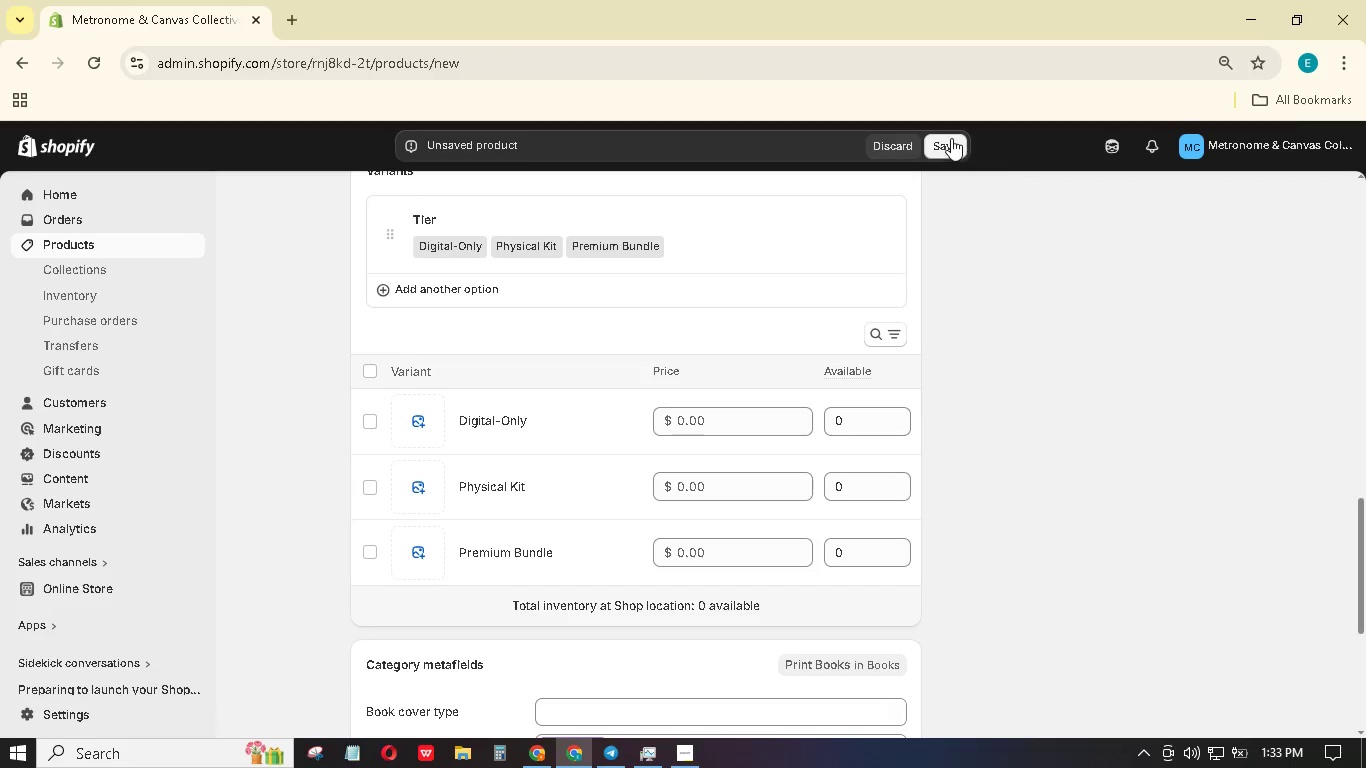 
left_click([943, 141])
 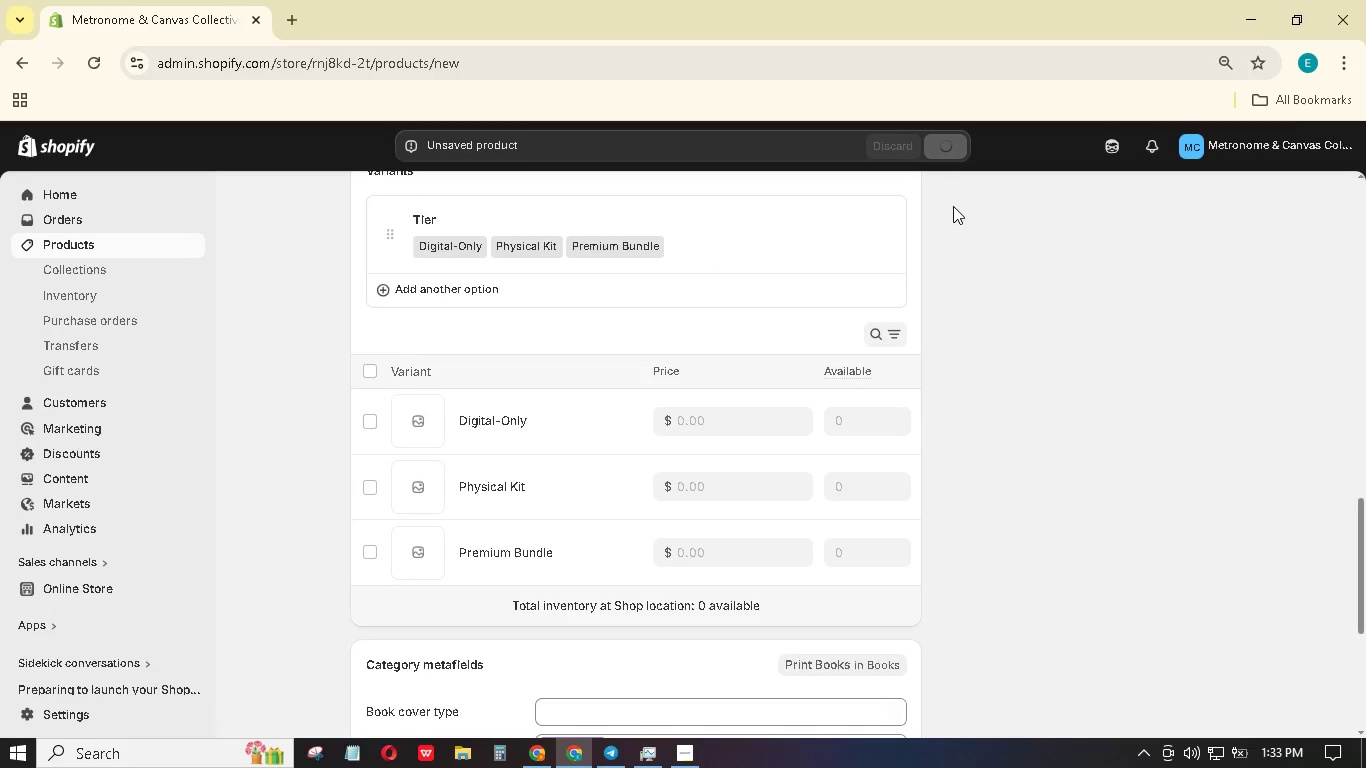 
wait(6.66)
 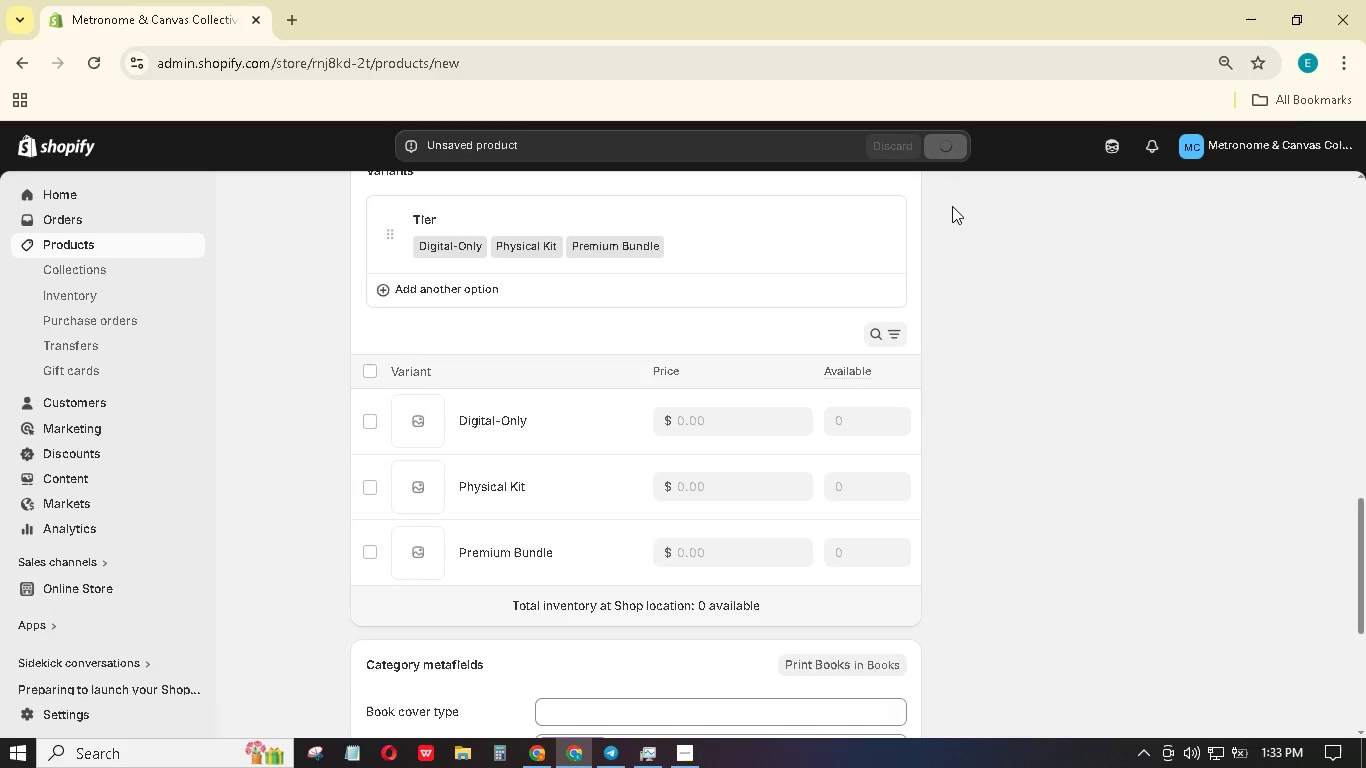 
scroll: coordinate [870, 412], scroll_direction: down, amount: 5.0
 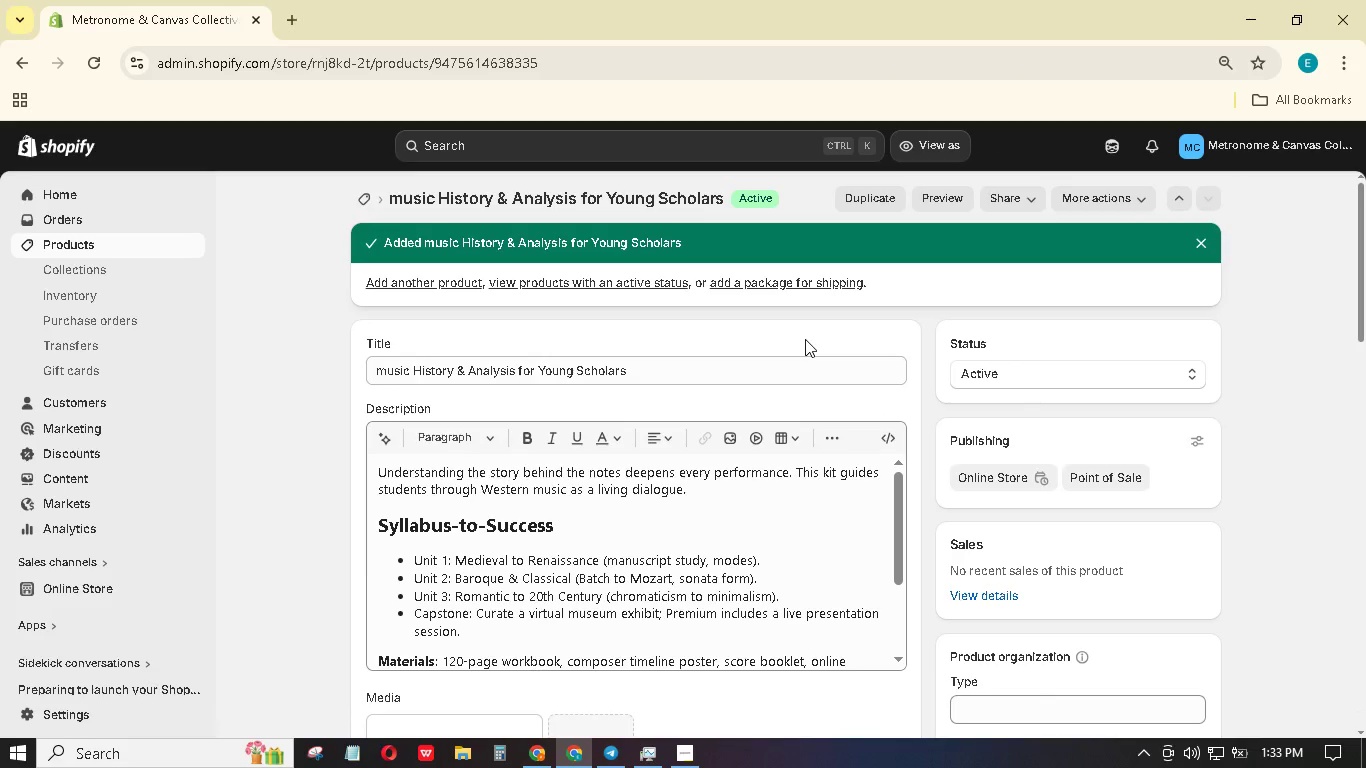 
wait(13.19)
 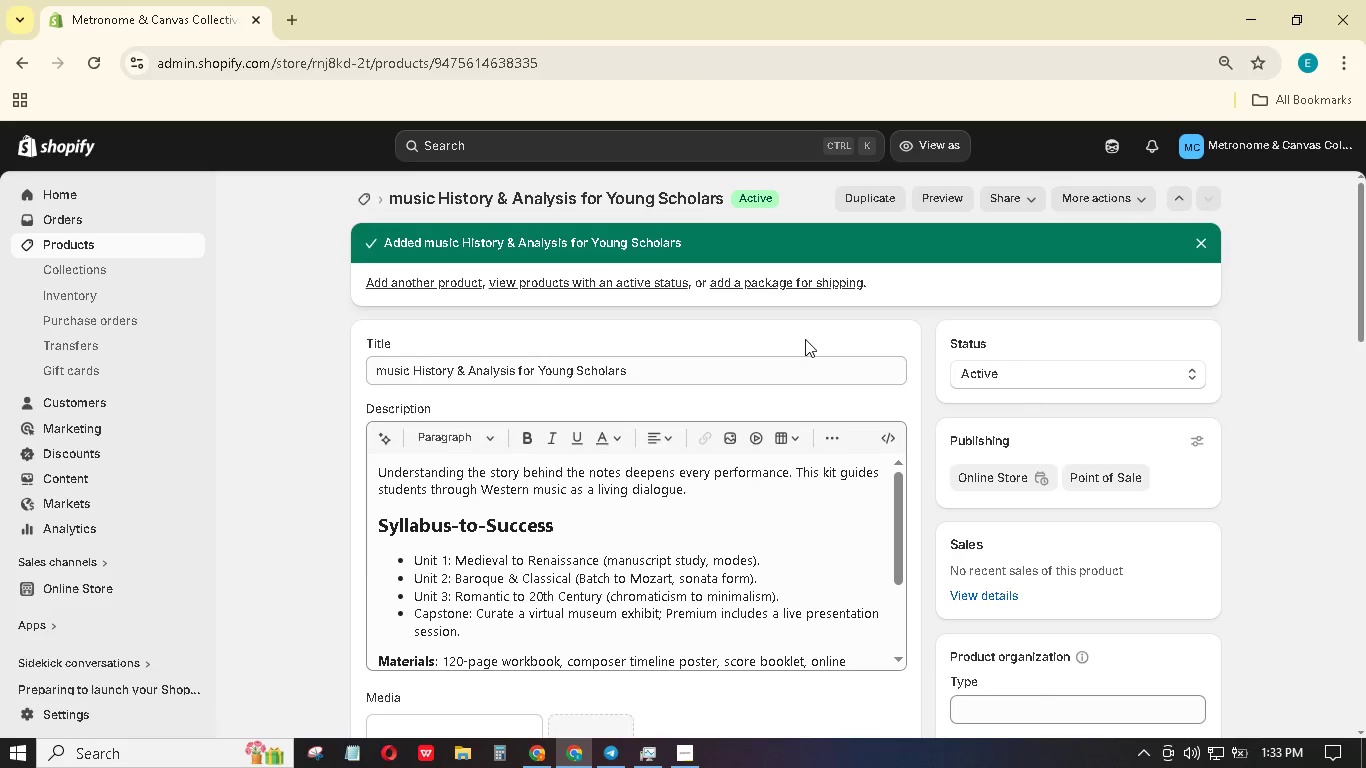 
scroll: coordinate [933, 557], scroll_direction: down, amount: 12.0
 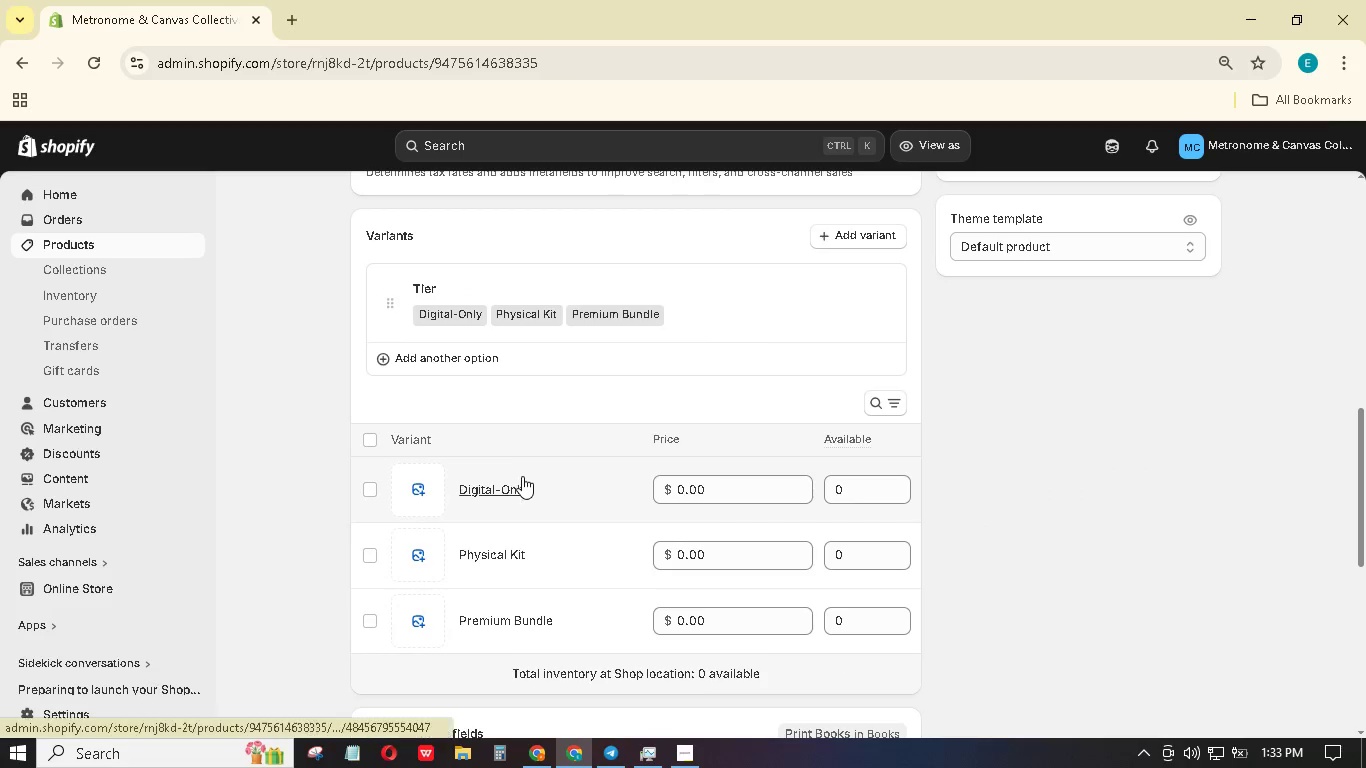 
left_click([522, 476])
 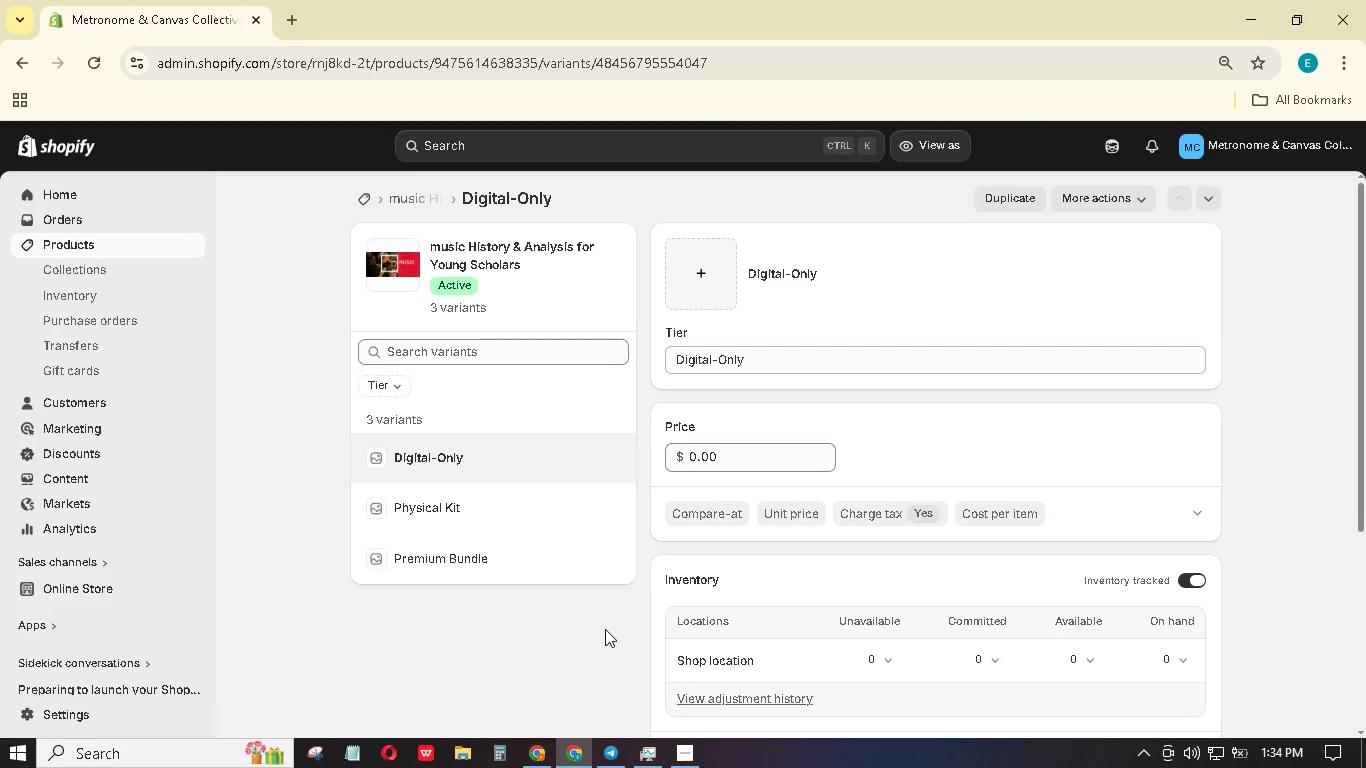 
wait(27.92)
 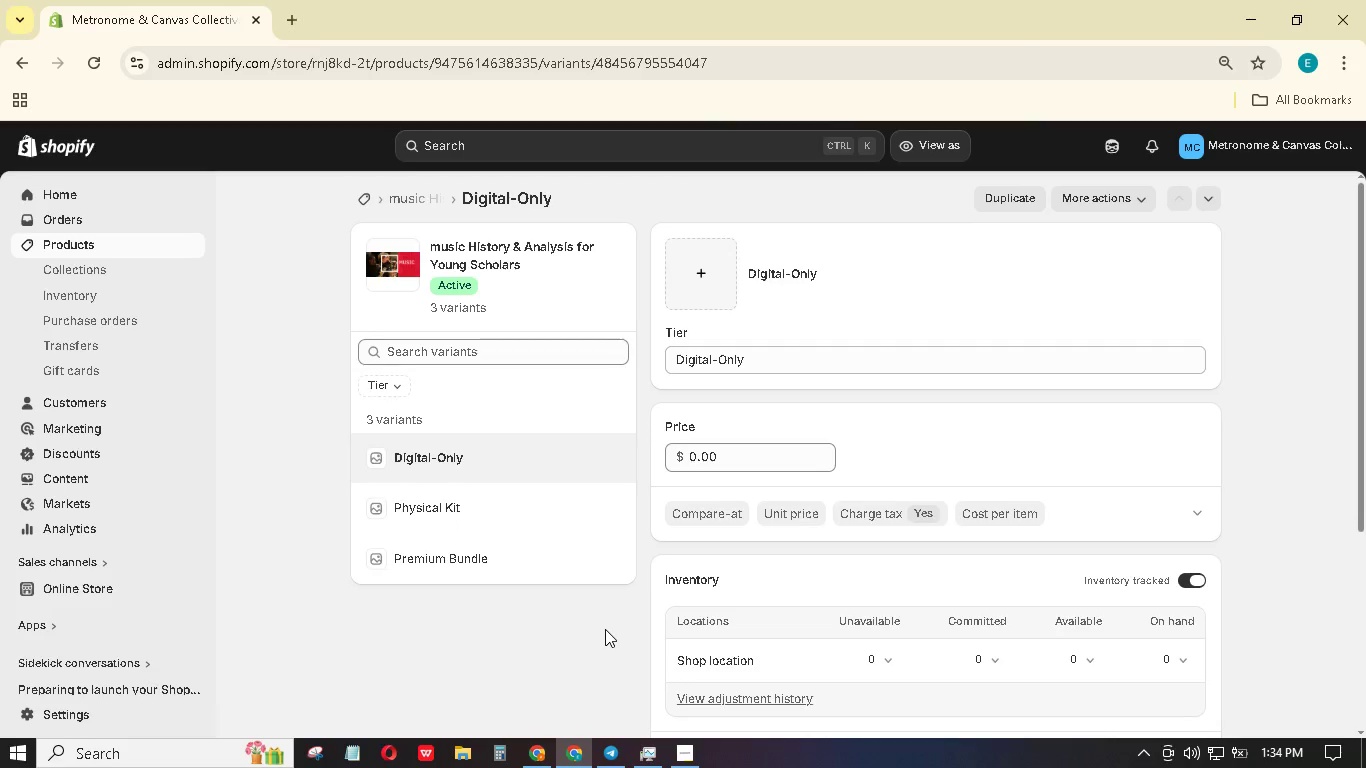 
left_click([695, 300])
 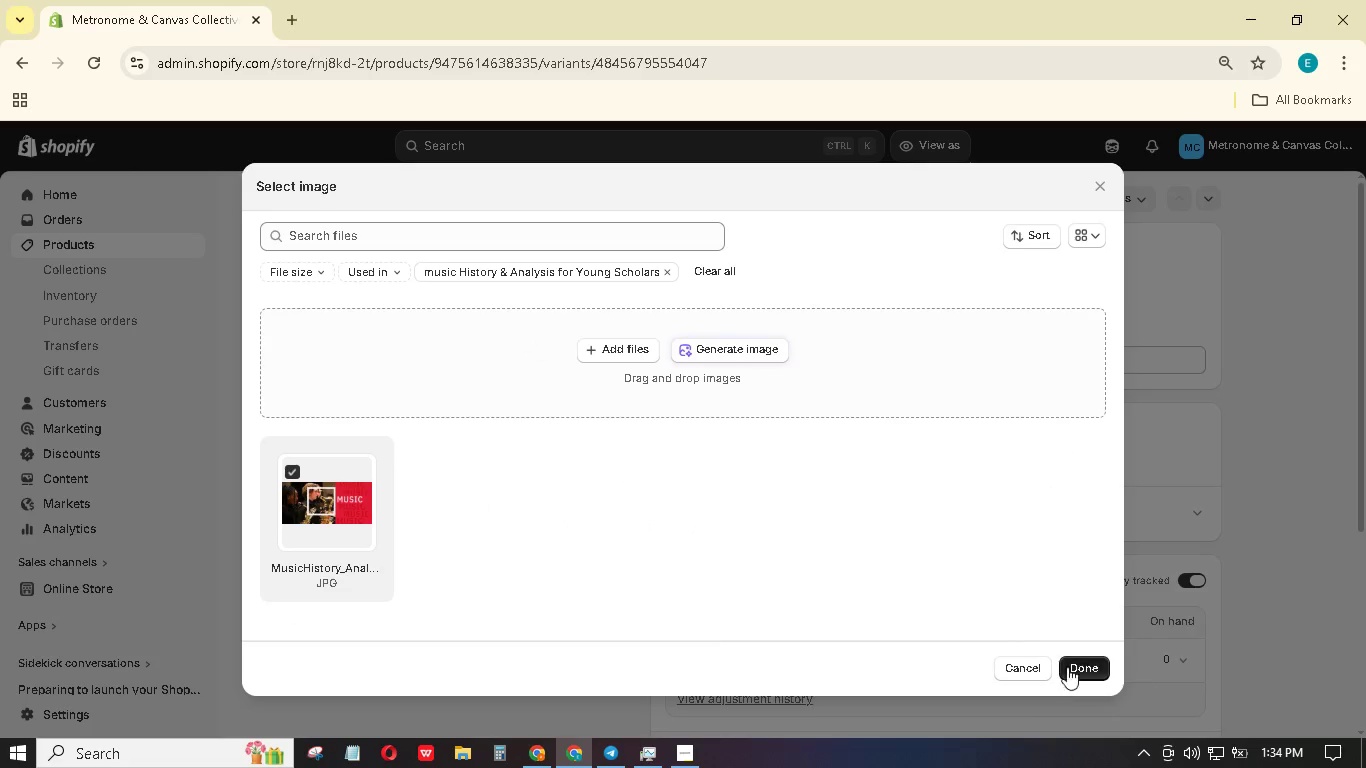 
left_click([1075, 675])
 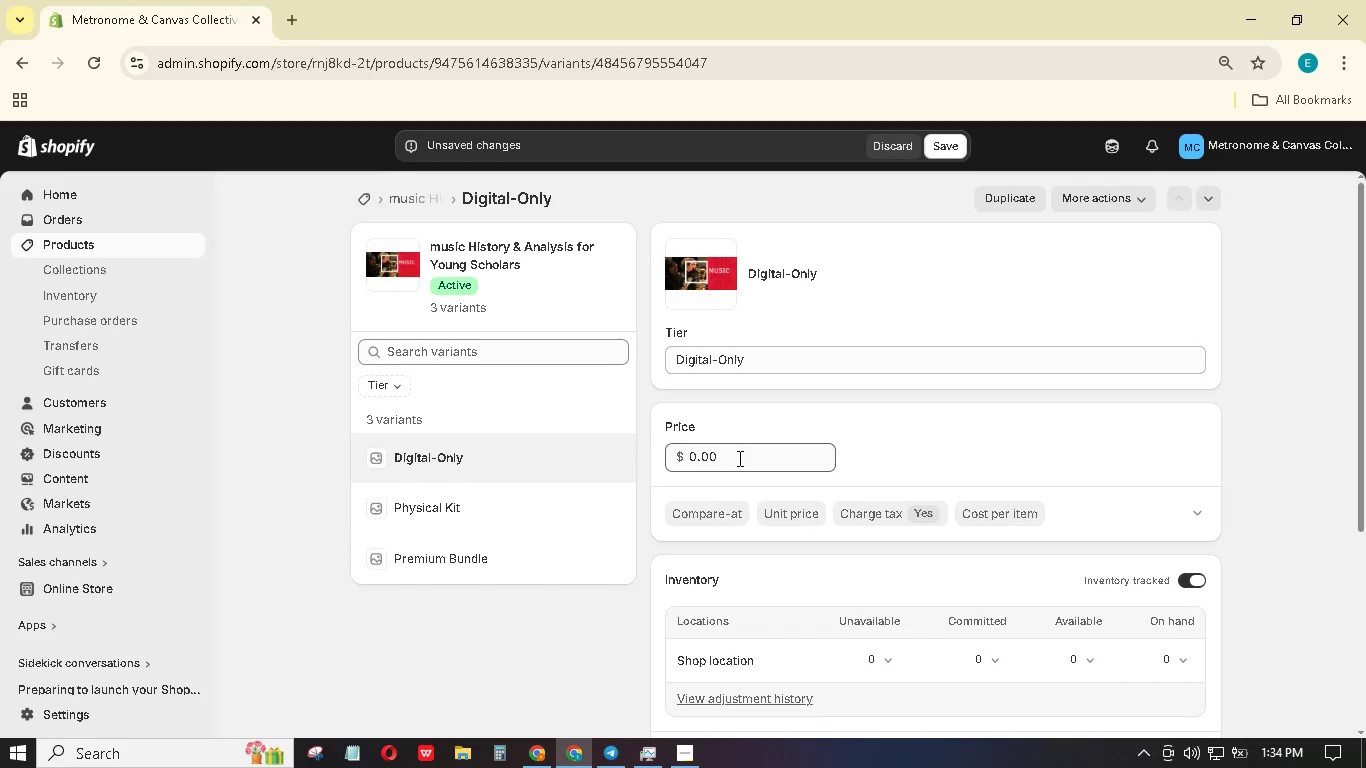 
wait(7.53)
 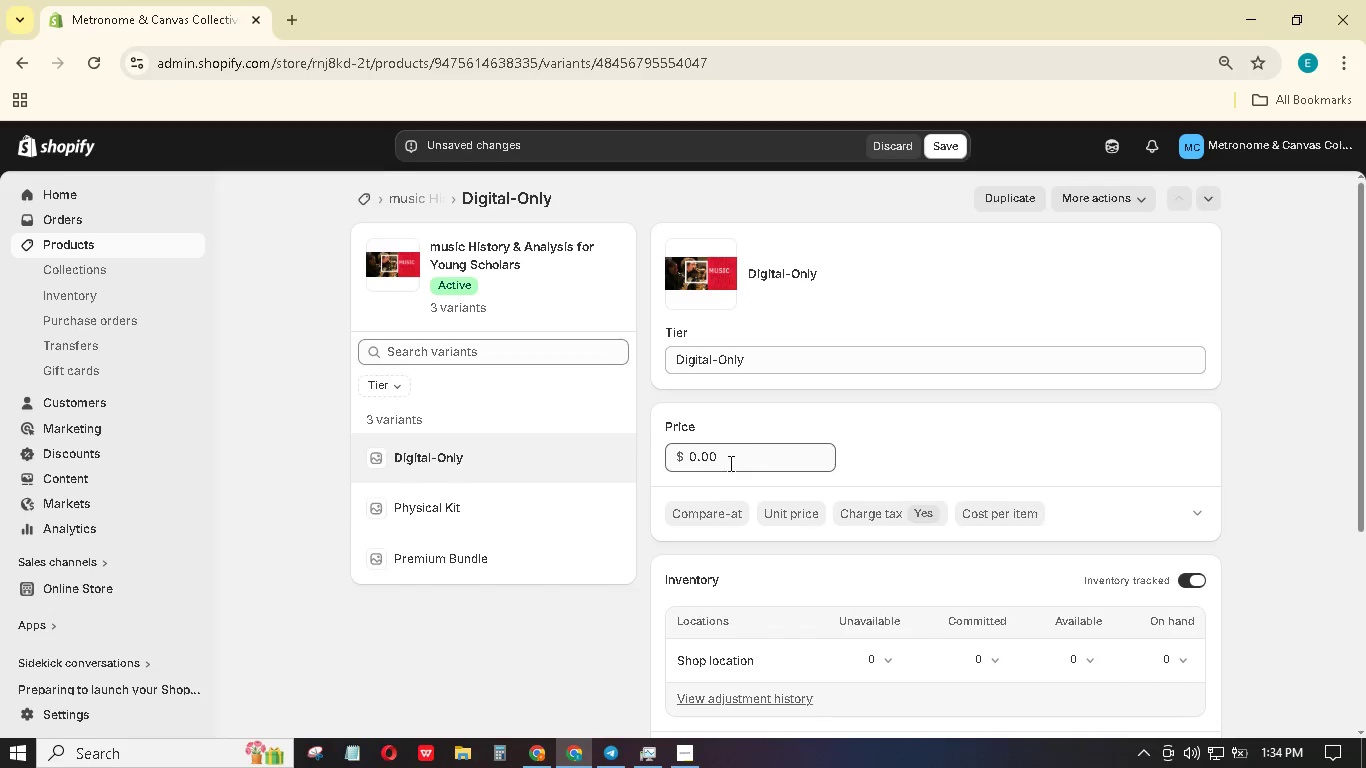 
left_click([738, 458])
 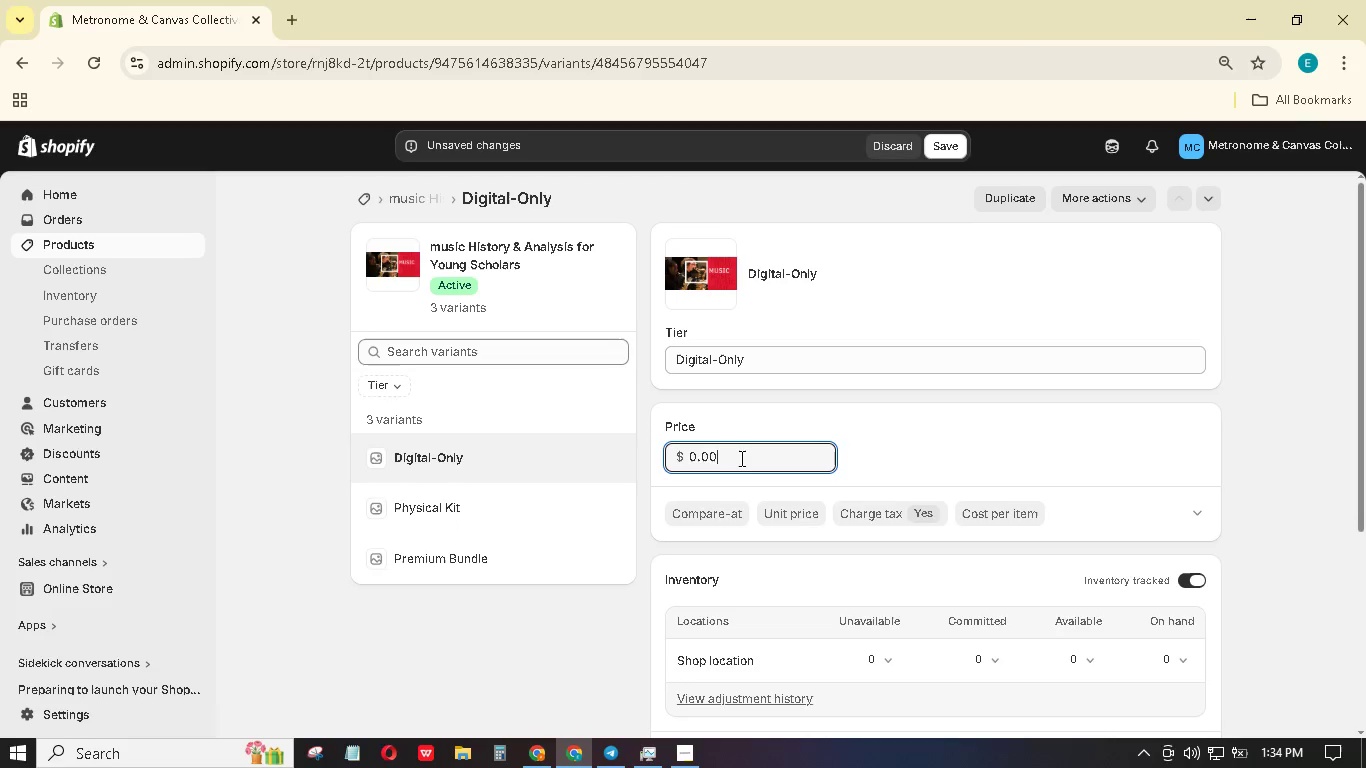 
key(Backspace)
 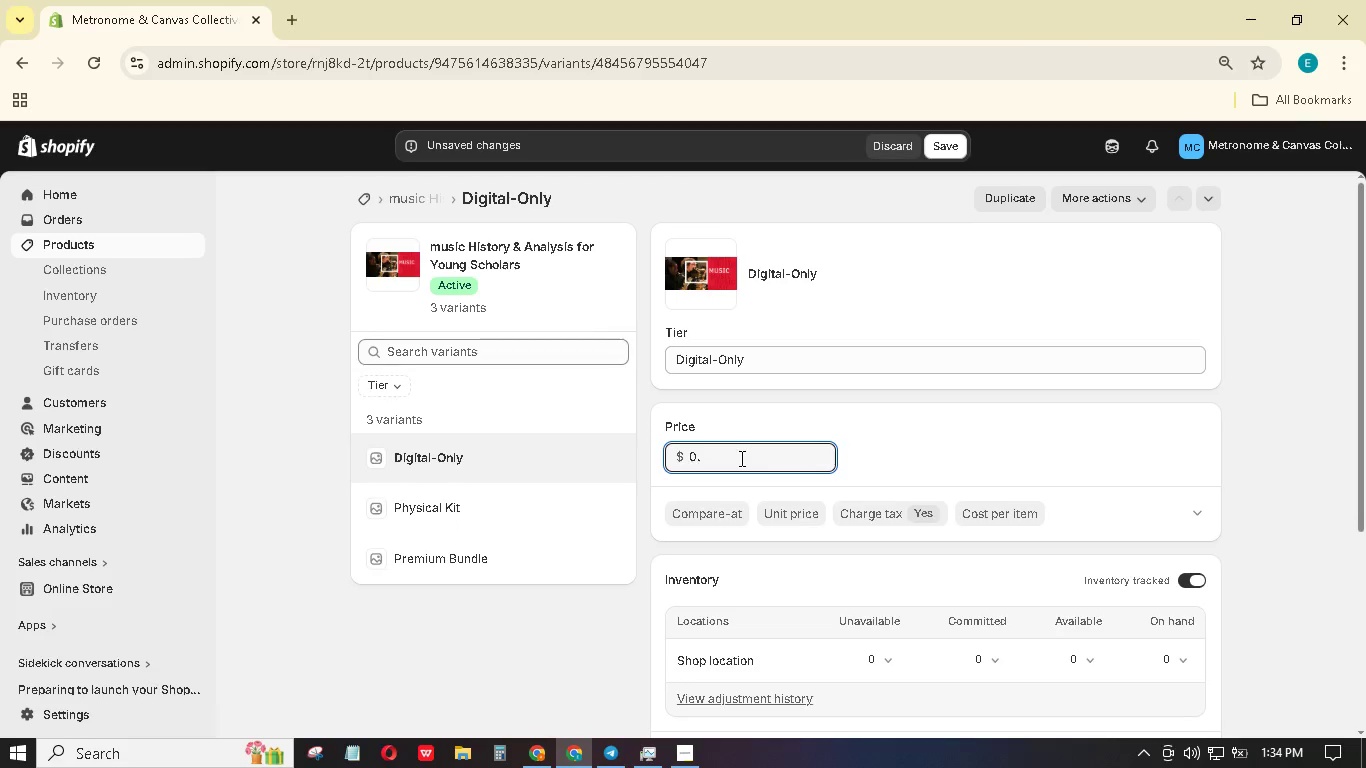 
key(Backspace)
 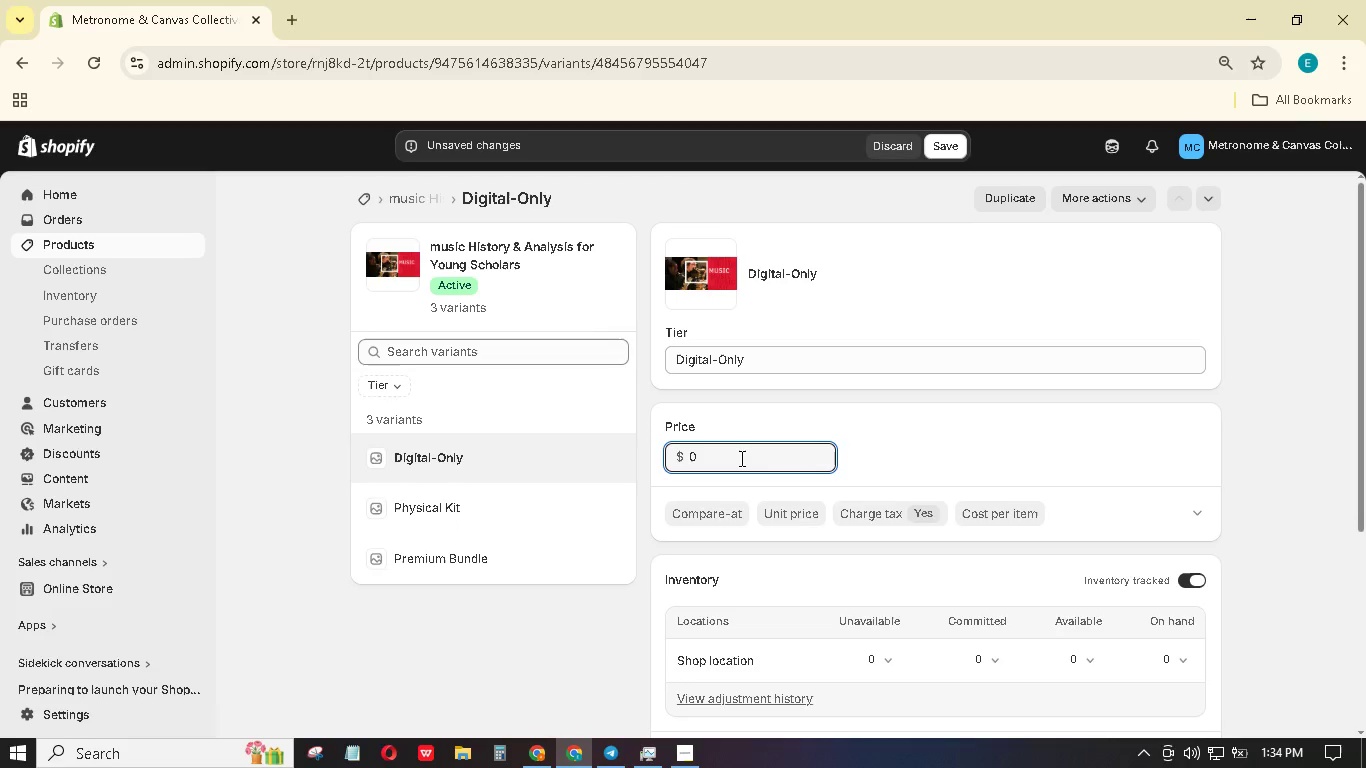 
key(Backspace)
 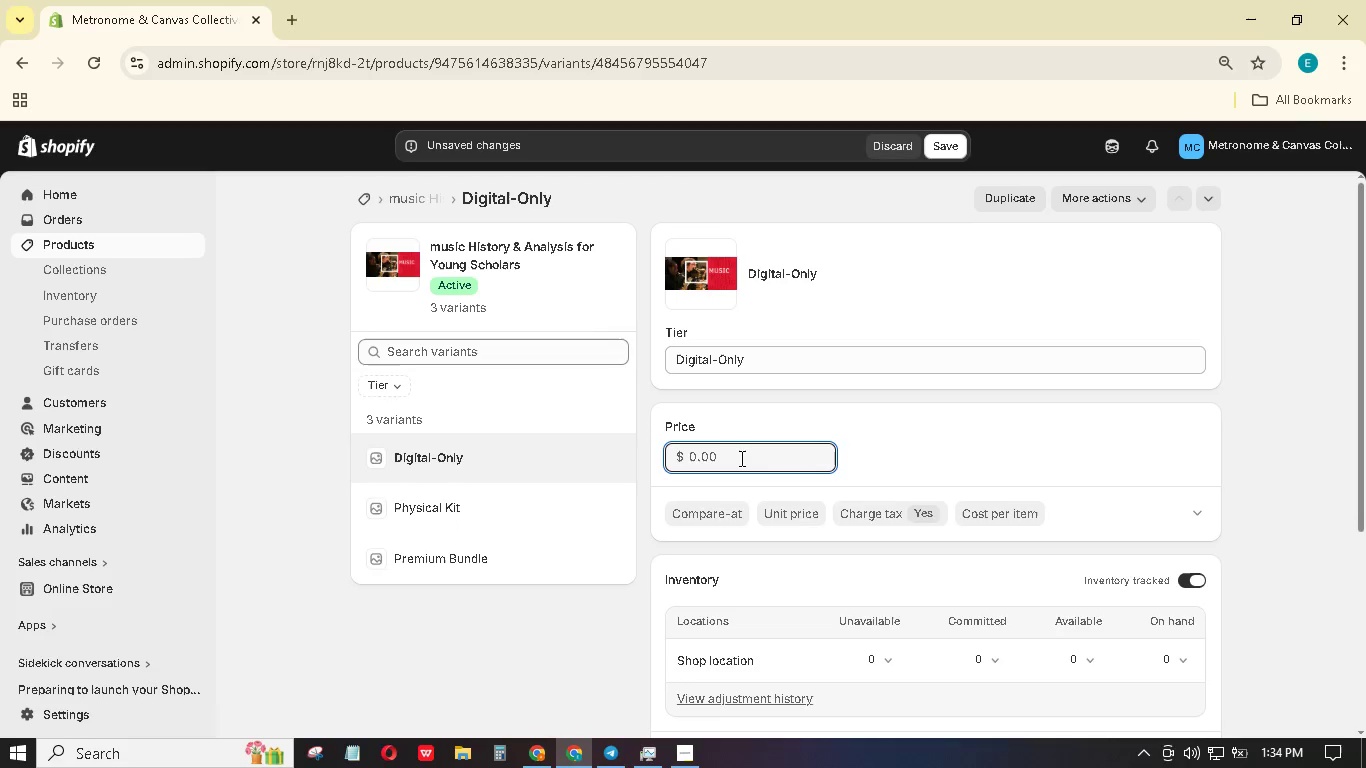 
key(Backspace)
 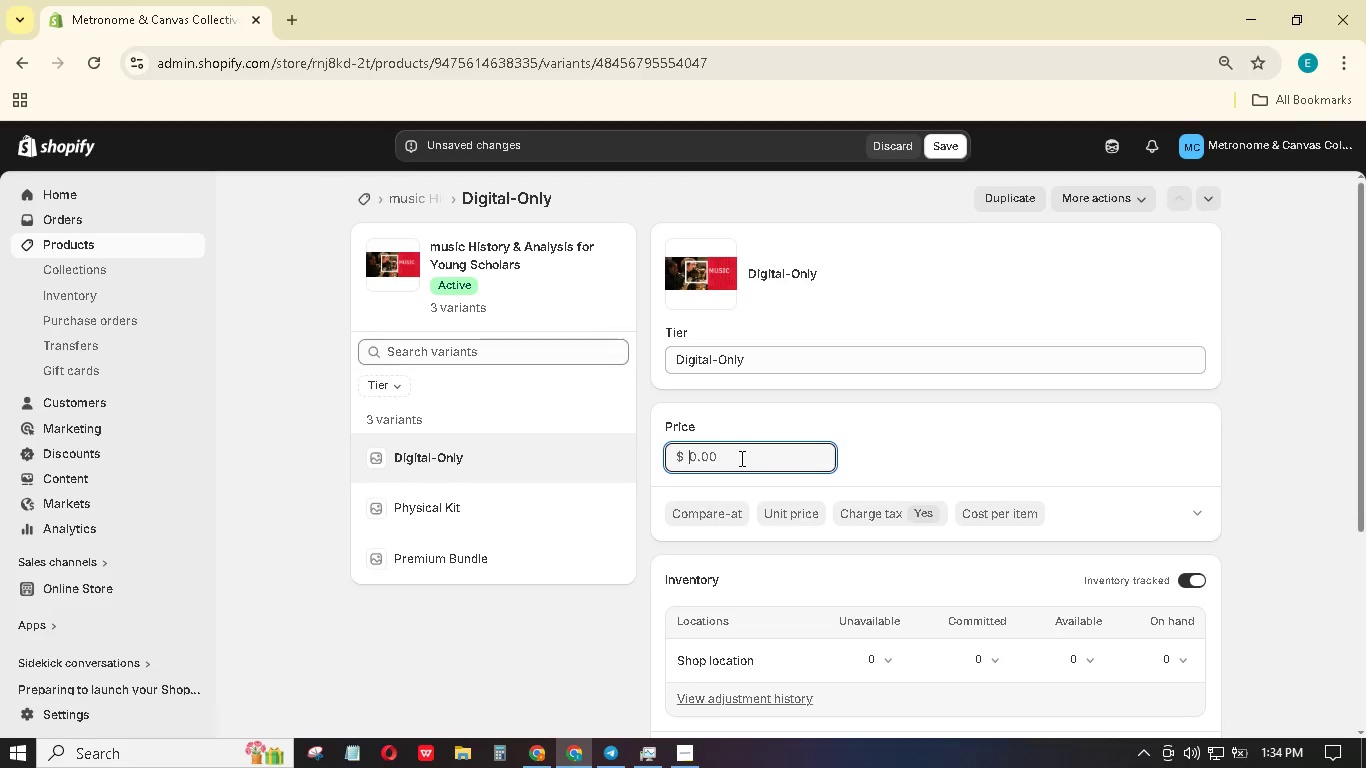 
key(Backspace)
 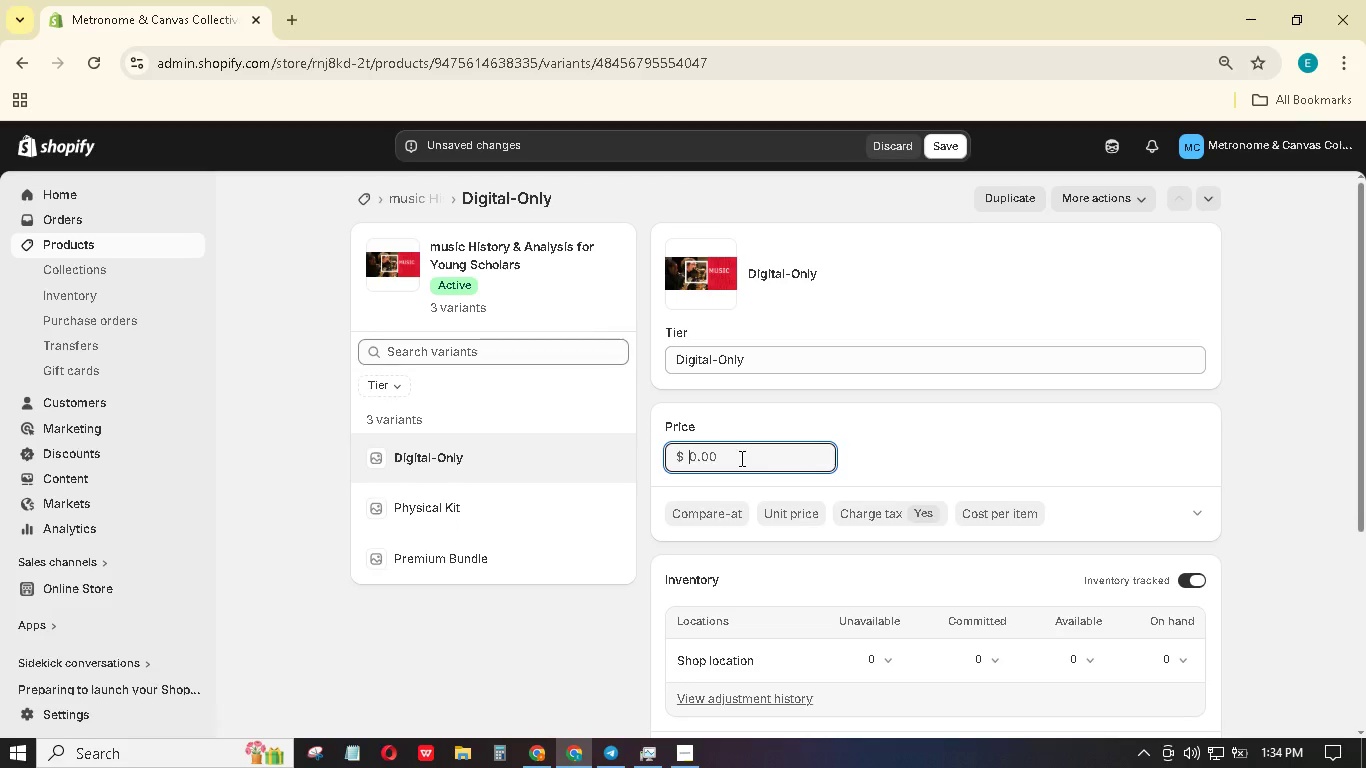 
key(Backspace)
 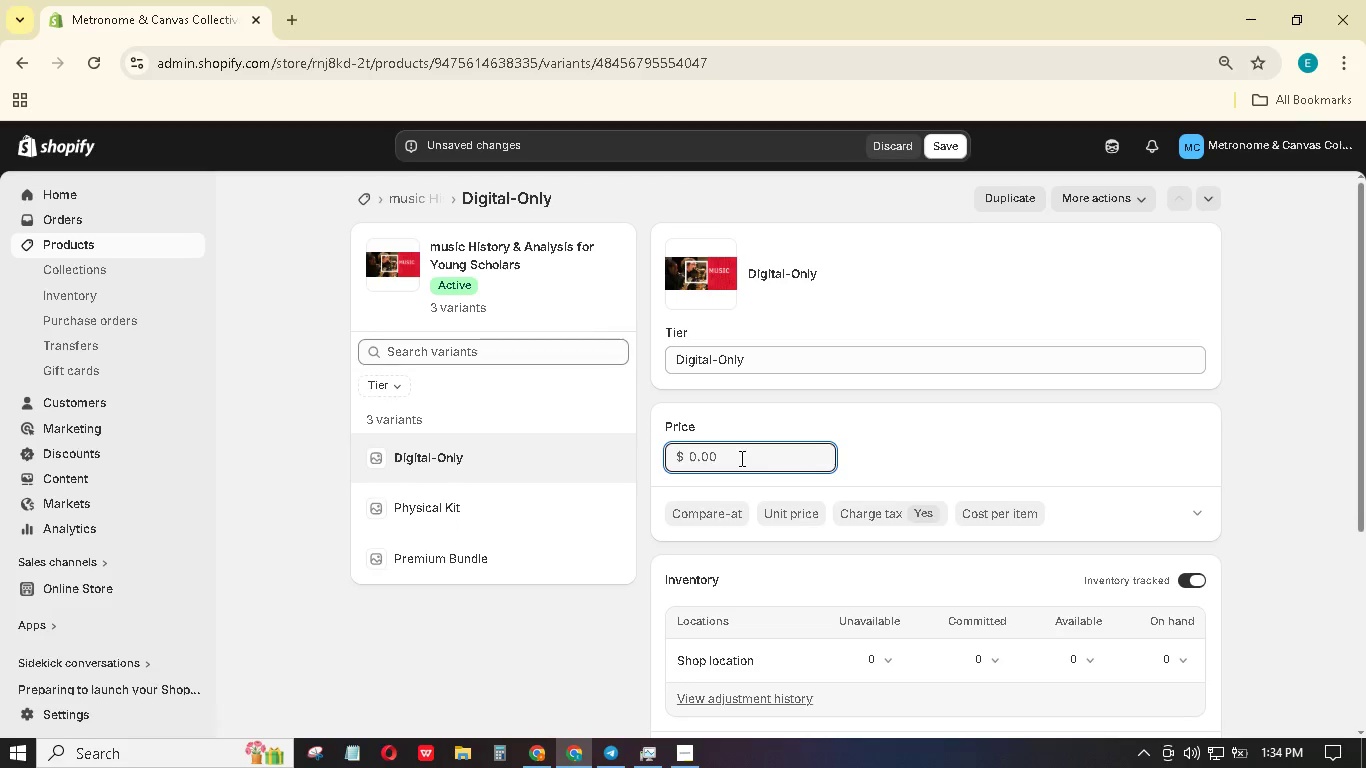 
key(Numpad9)
 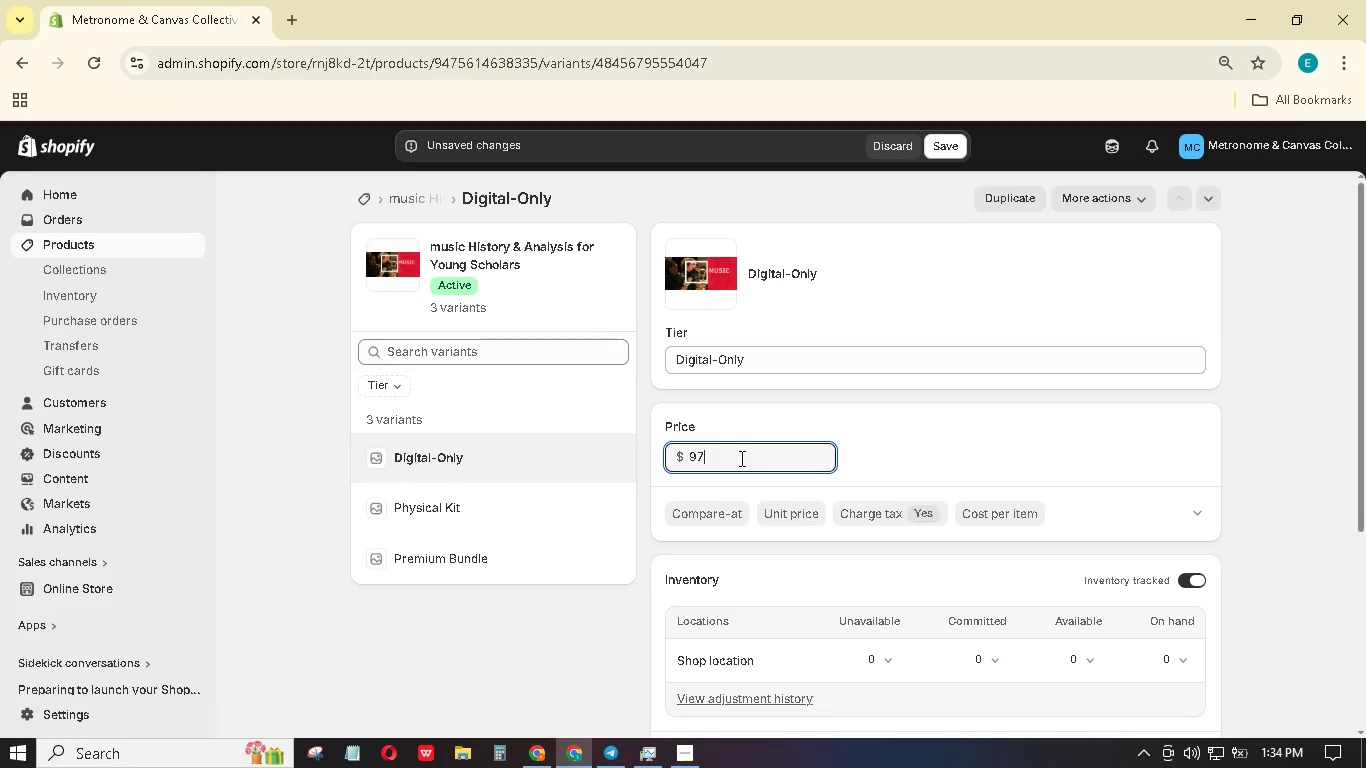 
key(Numpad7)
 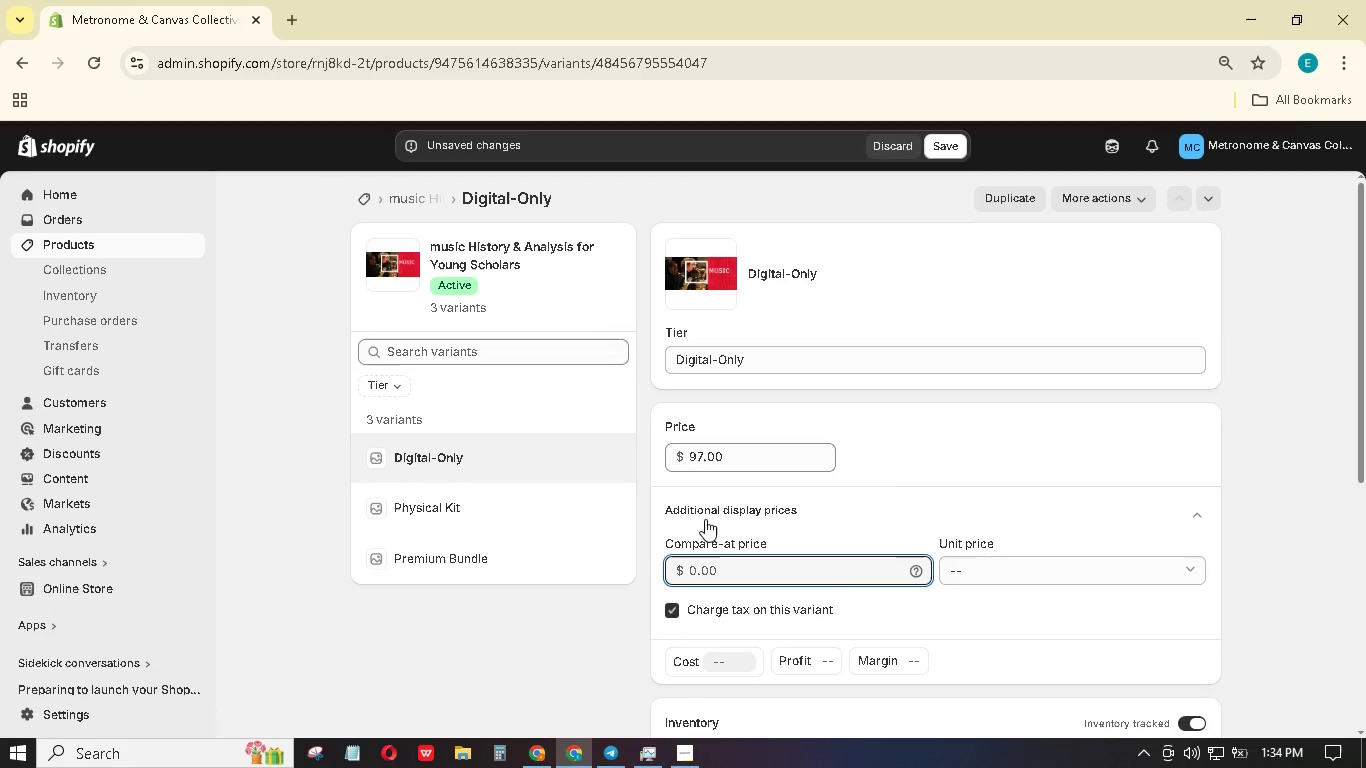 
key(Numpad1)
 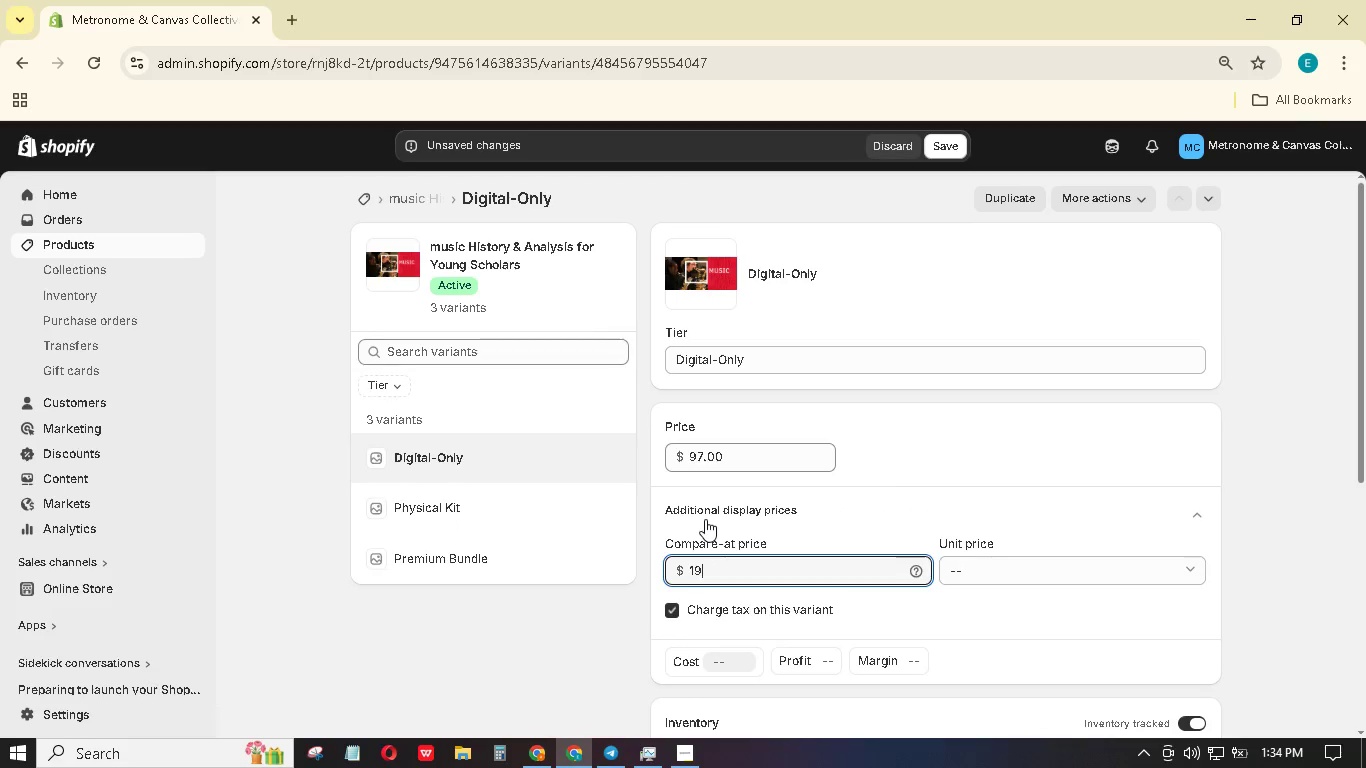 
key(Numpad9)
 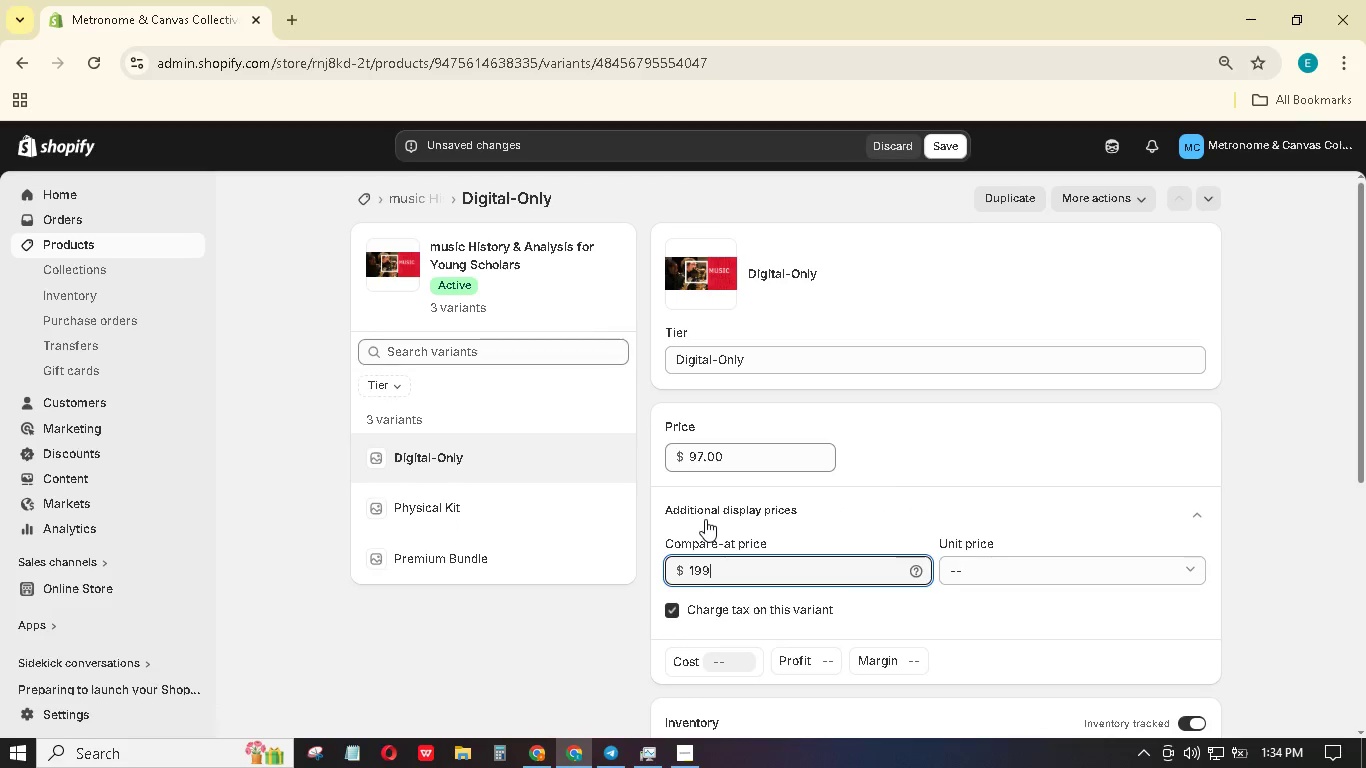 
key(Numpad9)
 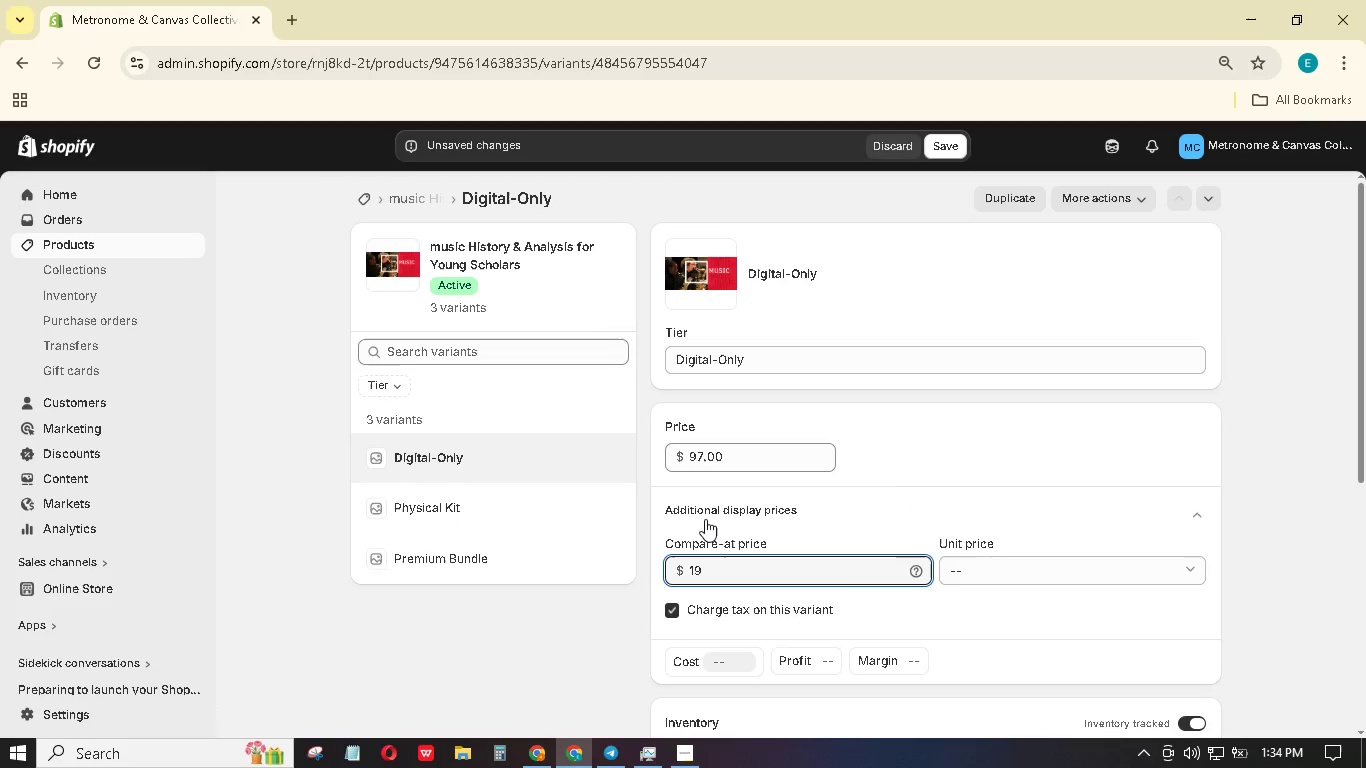 
key(Backspace)
 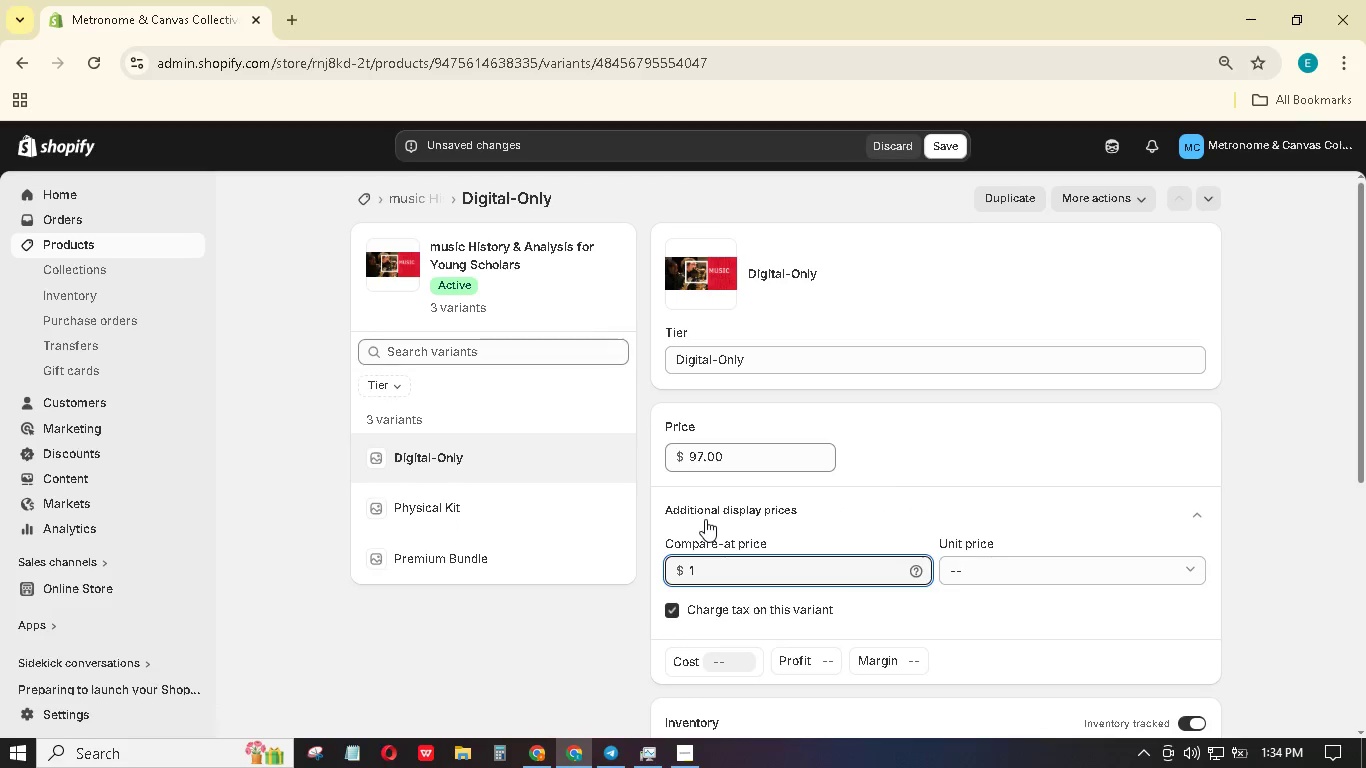 
key(Backspace)
 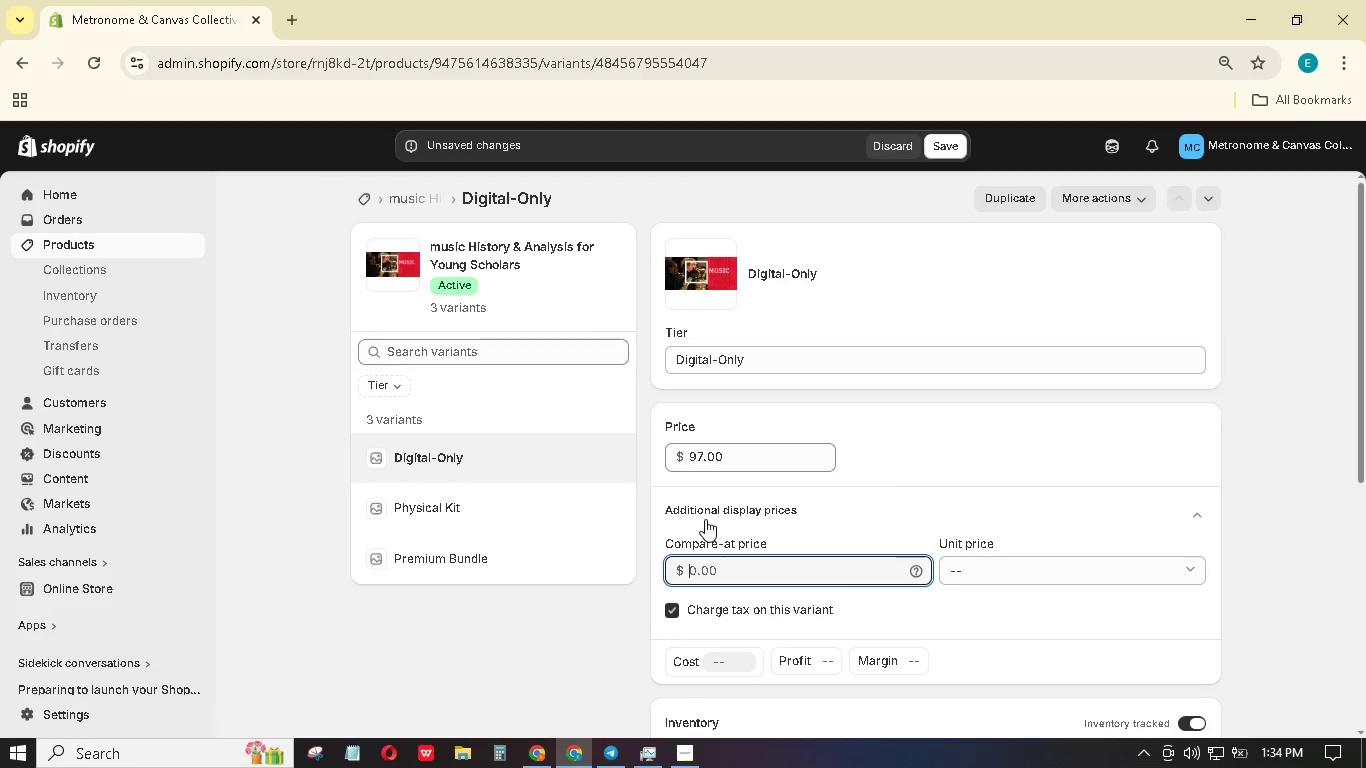 
key(Backspace)
 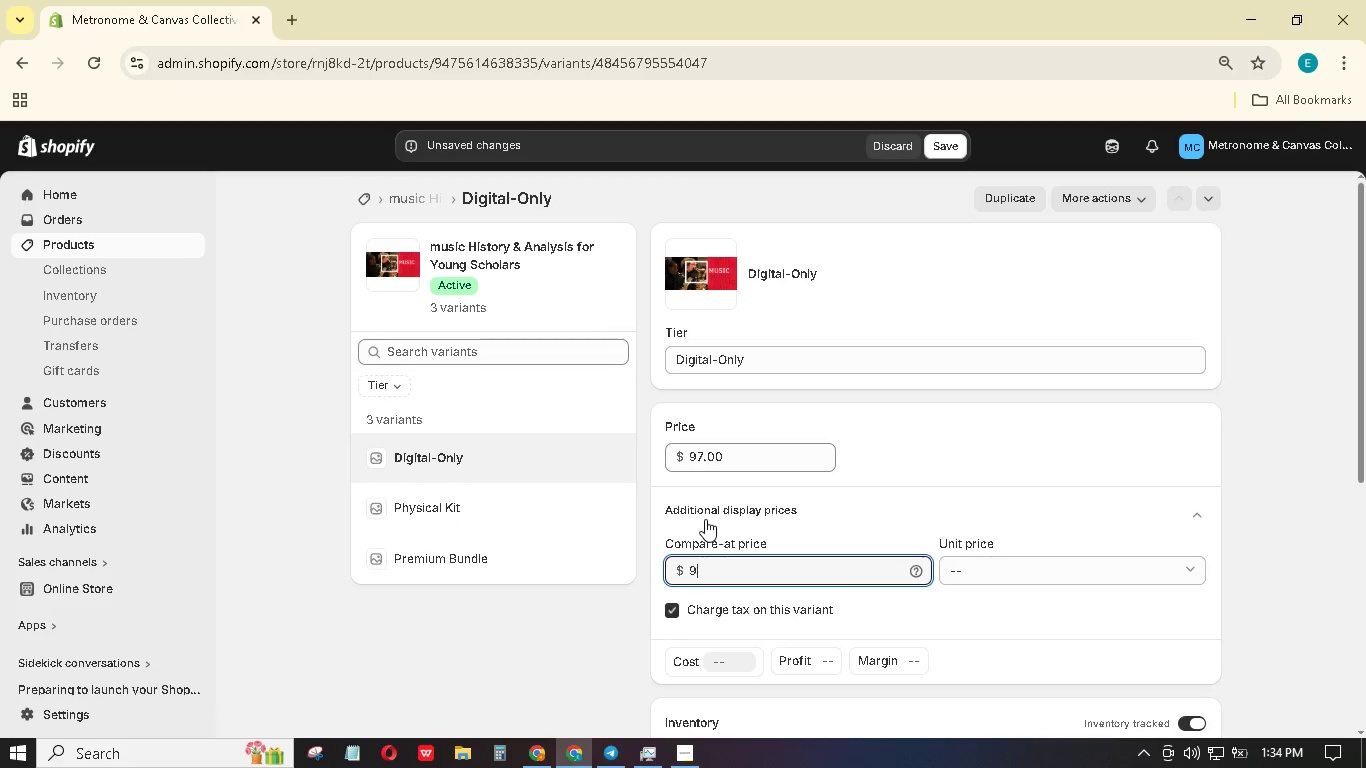 
key(Numpad9)
 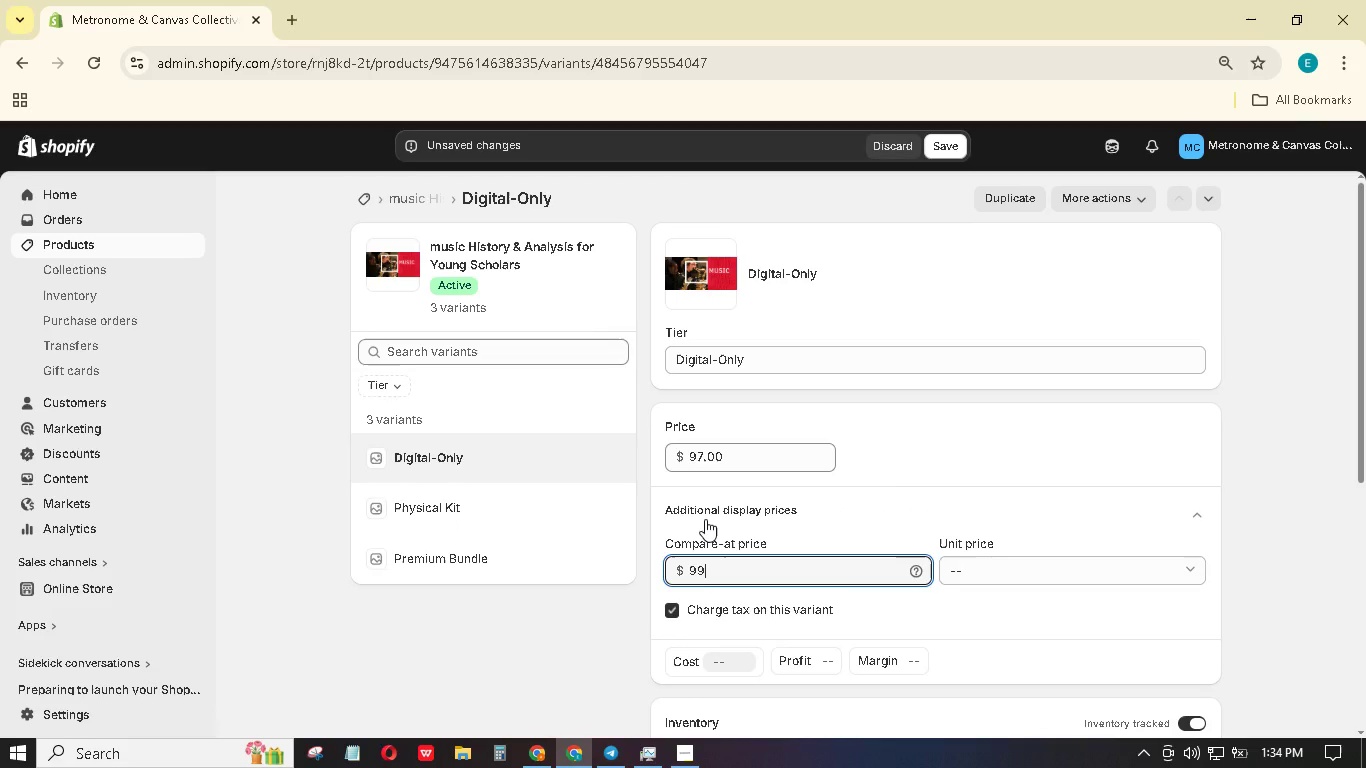 
key(Numpad9)
 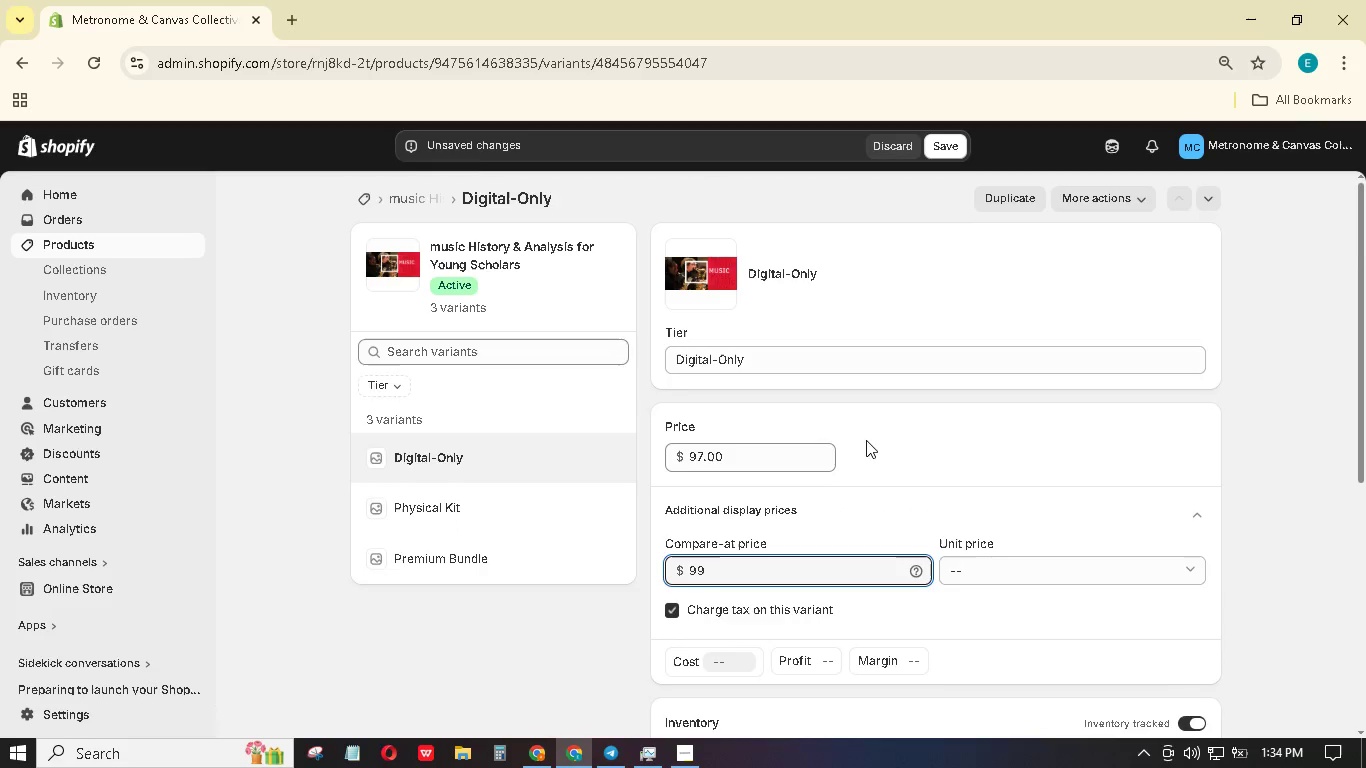 
scroll: coordinate [855, 446], scroll_direction: down, amount: 4.0
 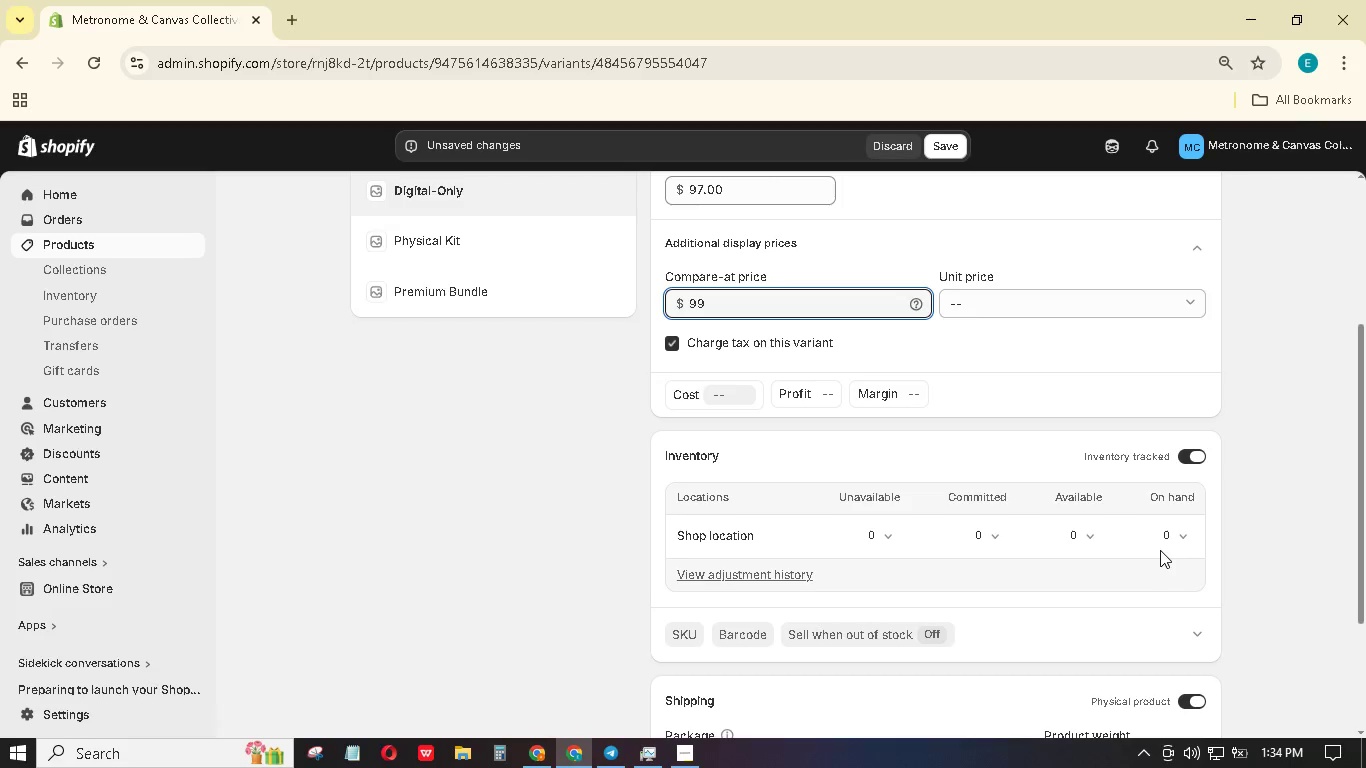 
left_click([1162, 538])
 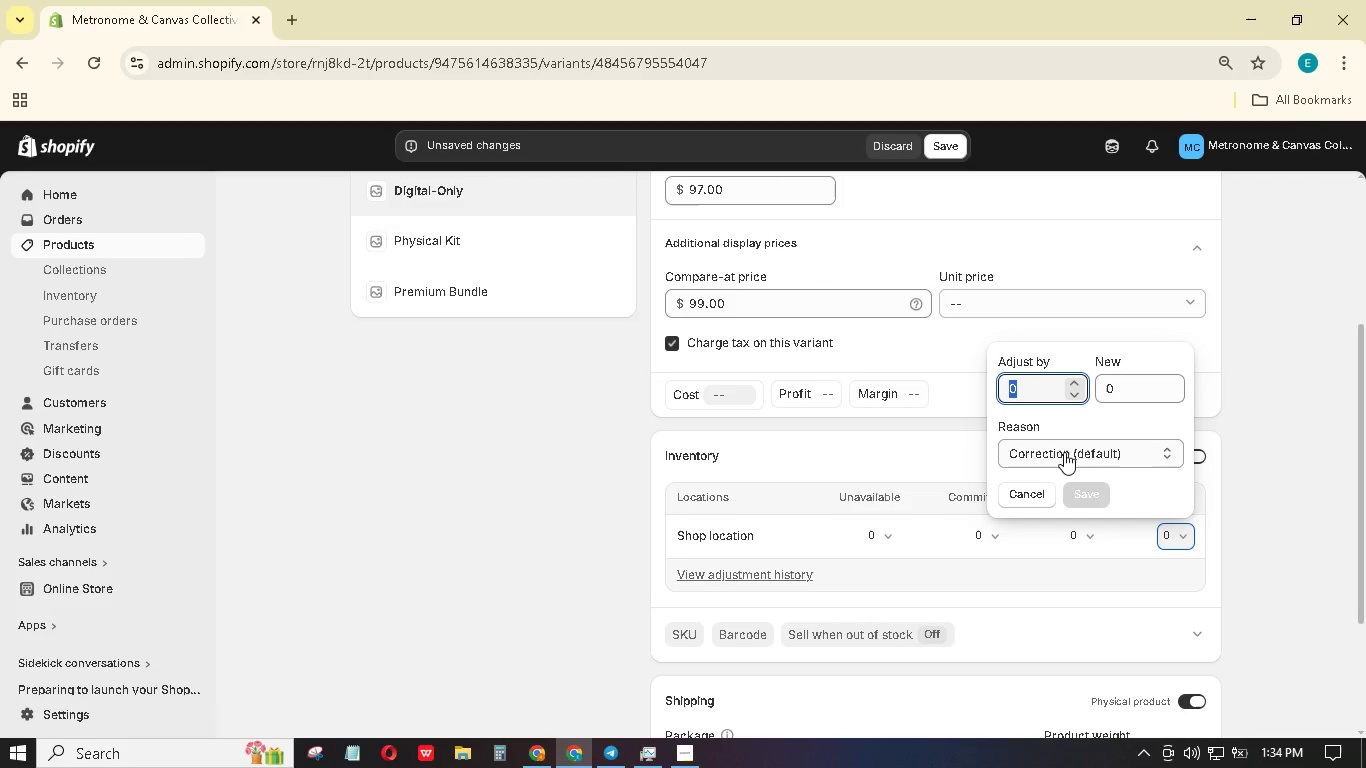 
key(Numpad1)
 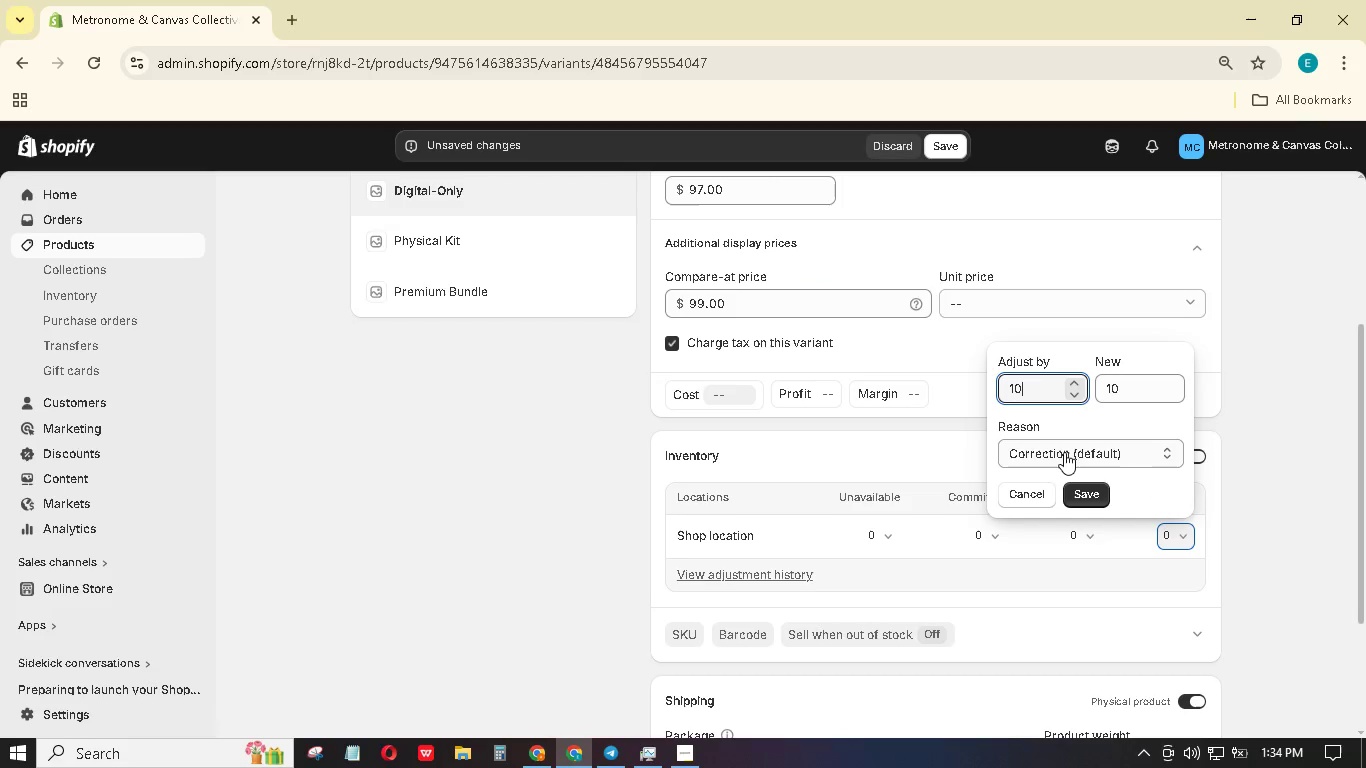 
key(Numpad0)
 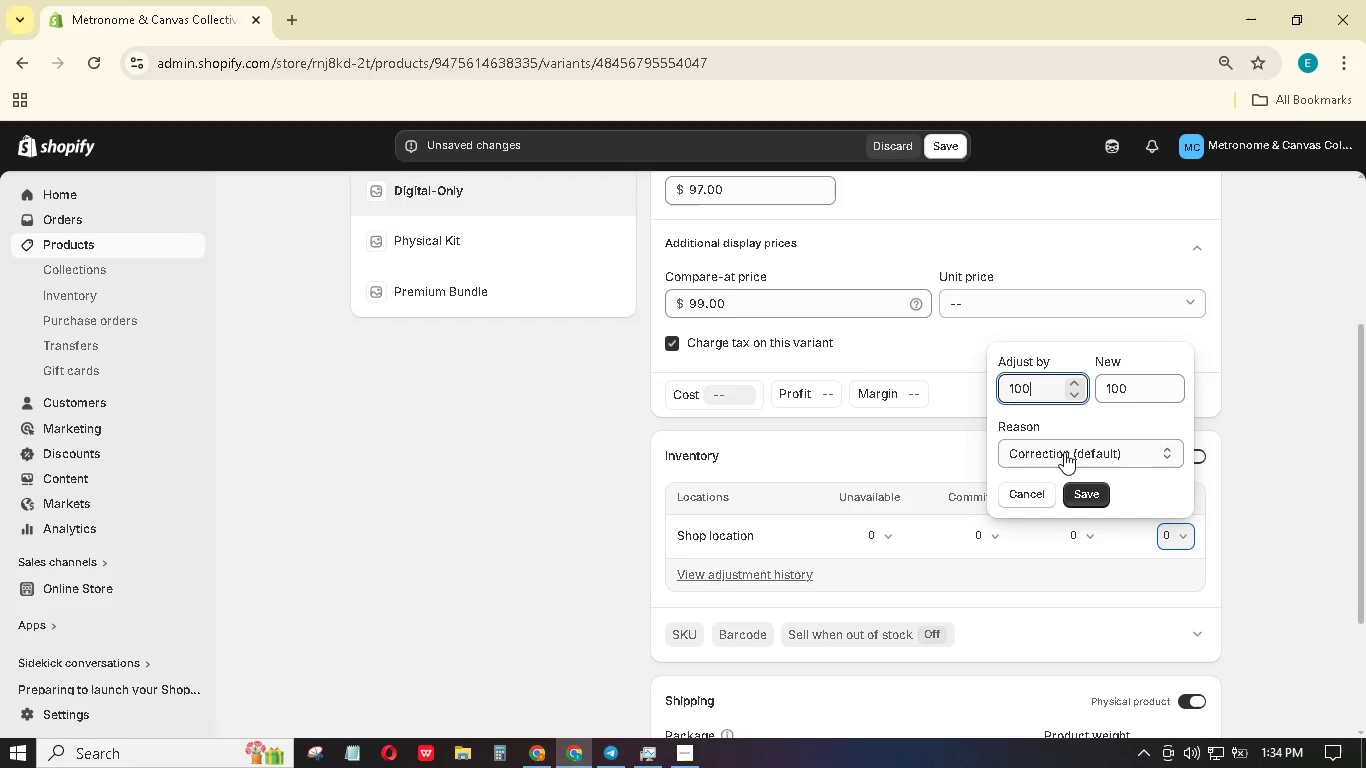 
key(Numpad0)
 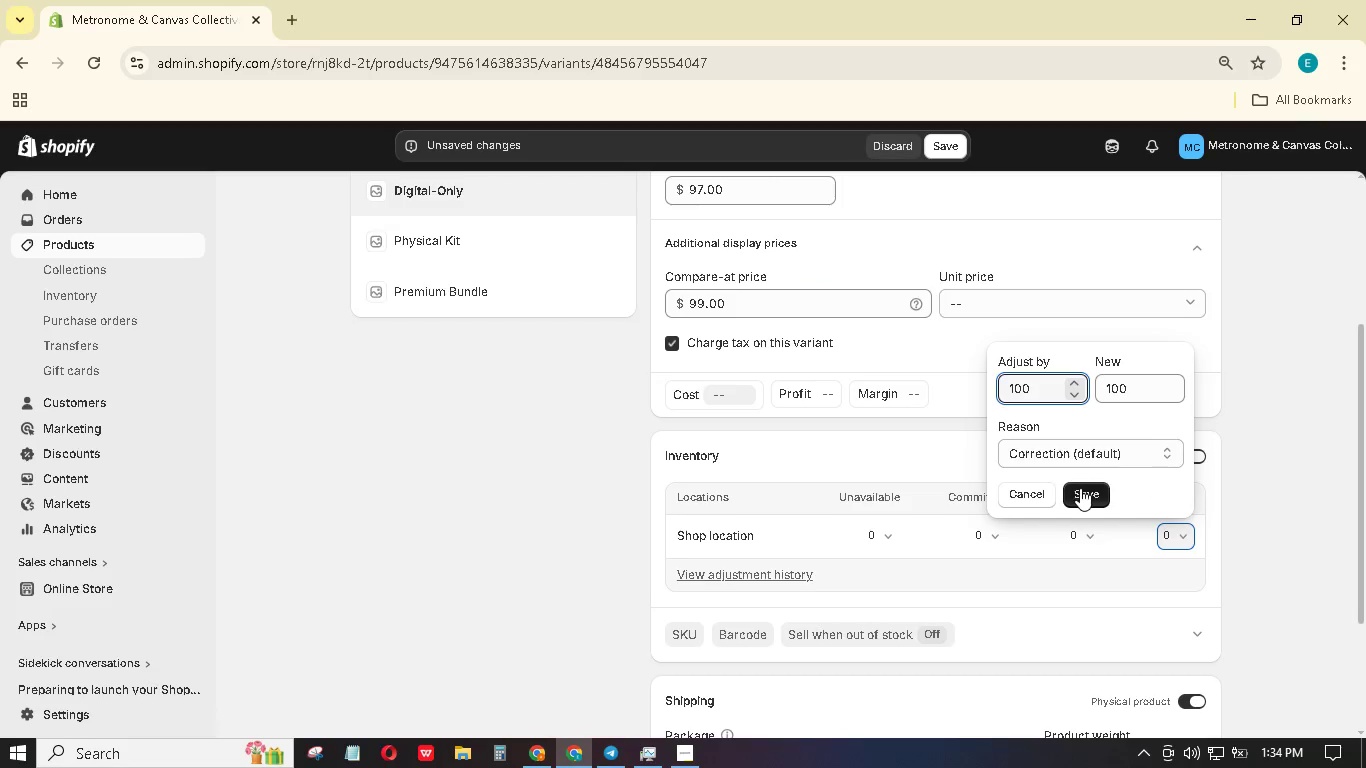 
left_click([1080, 488])
 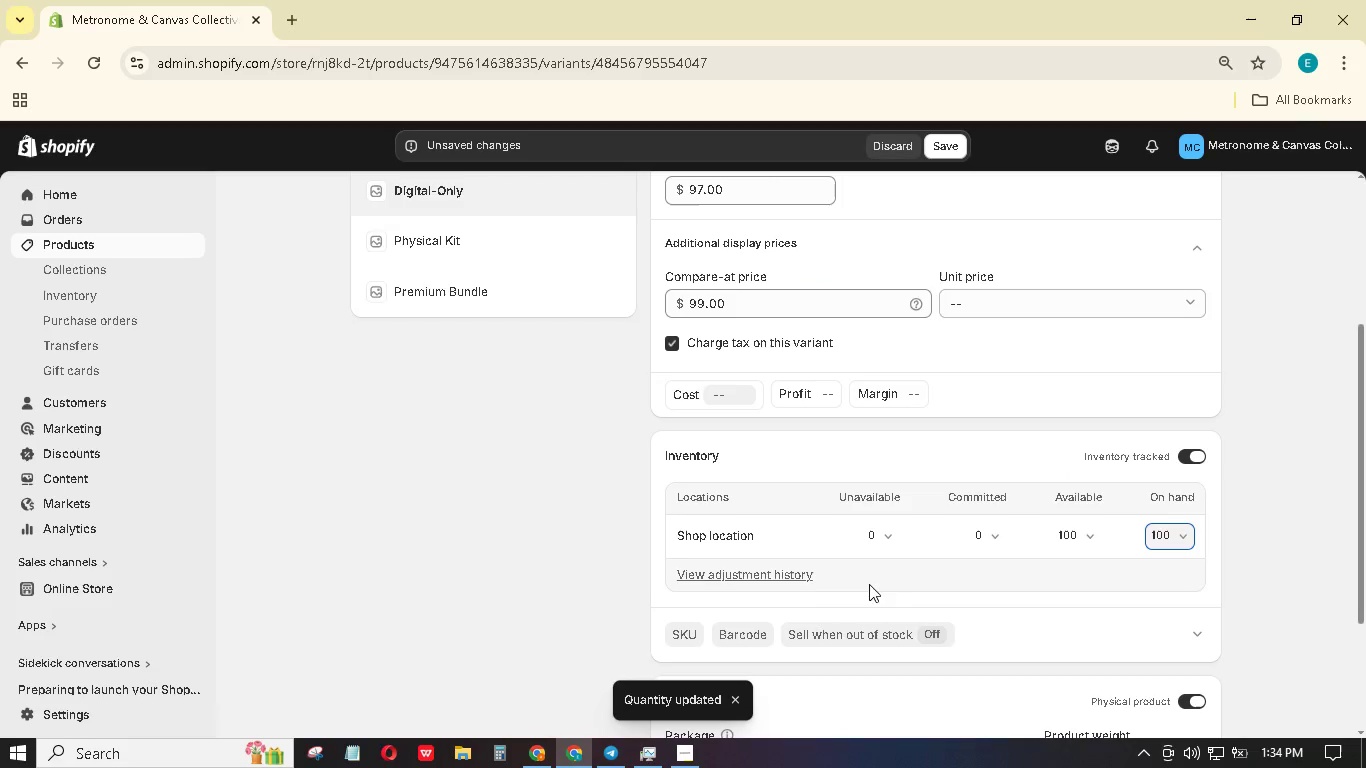 
left_click([678, 636])
 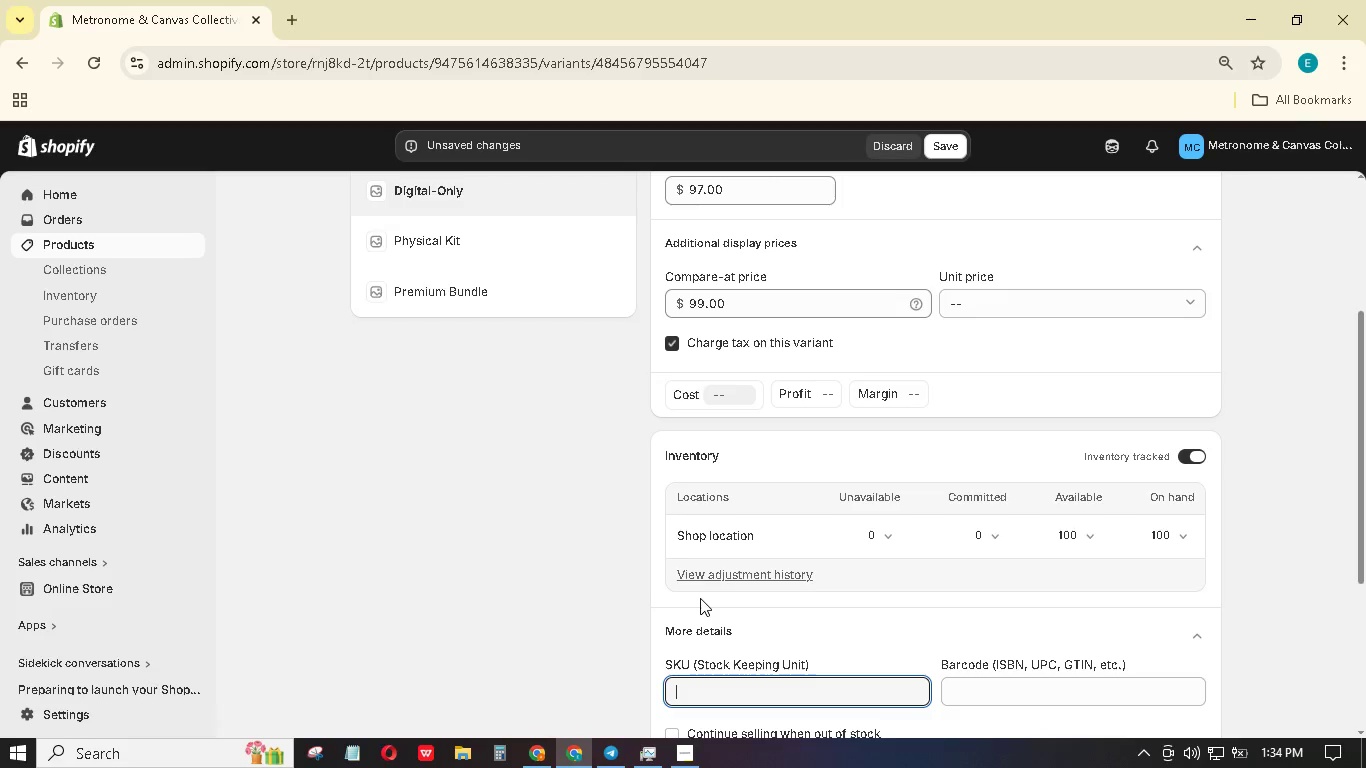 
wait(19.34)
 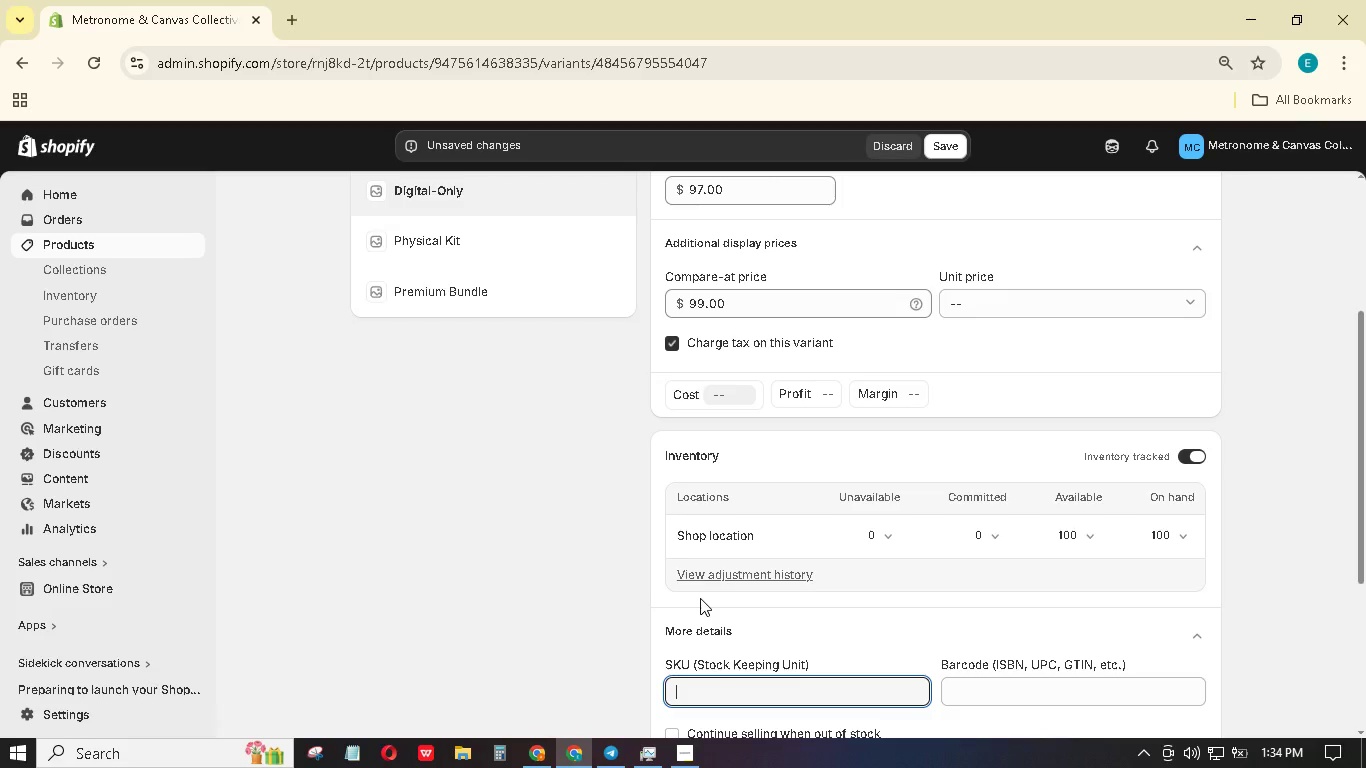 
type(MCC-)
 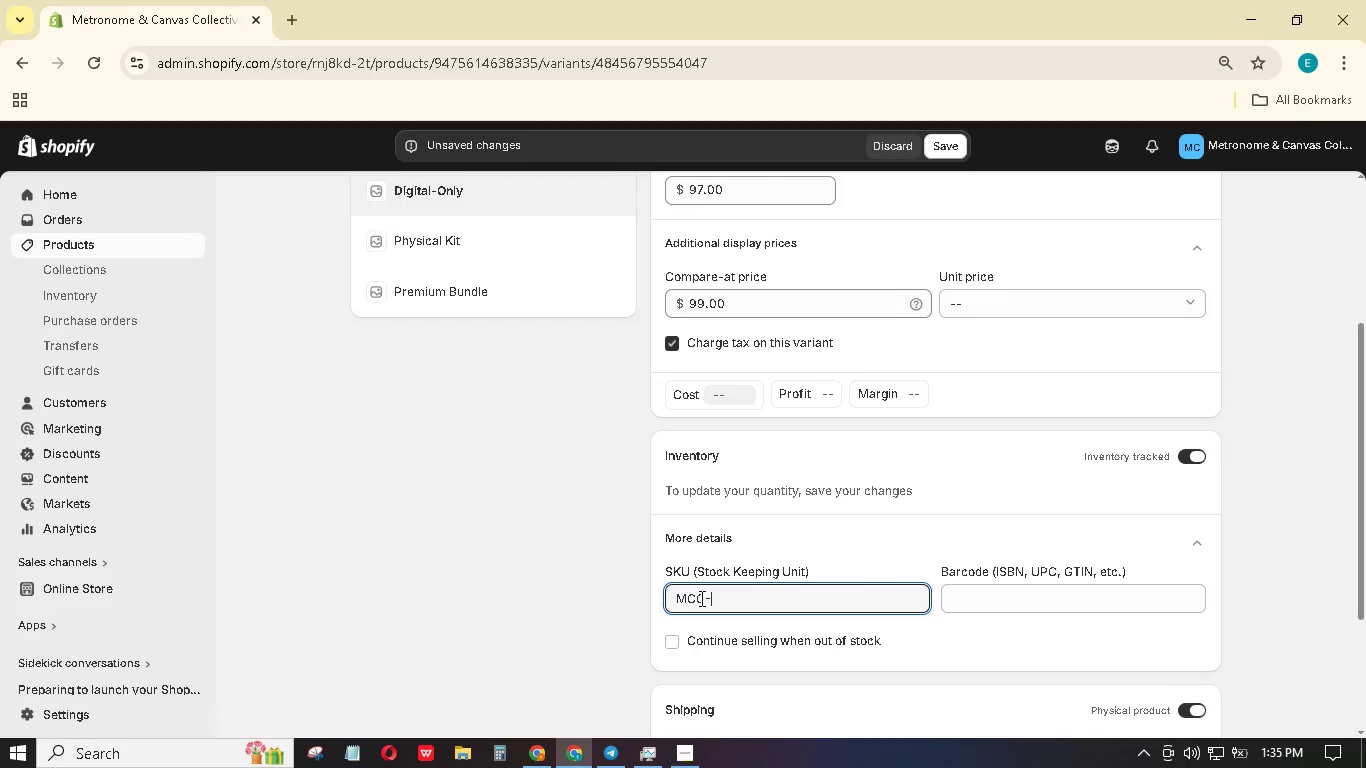 
hold_key(key=ShiftLeft, duration=1.5)
 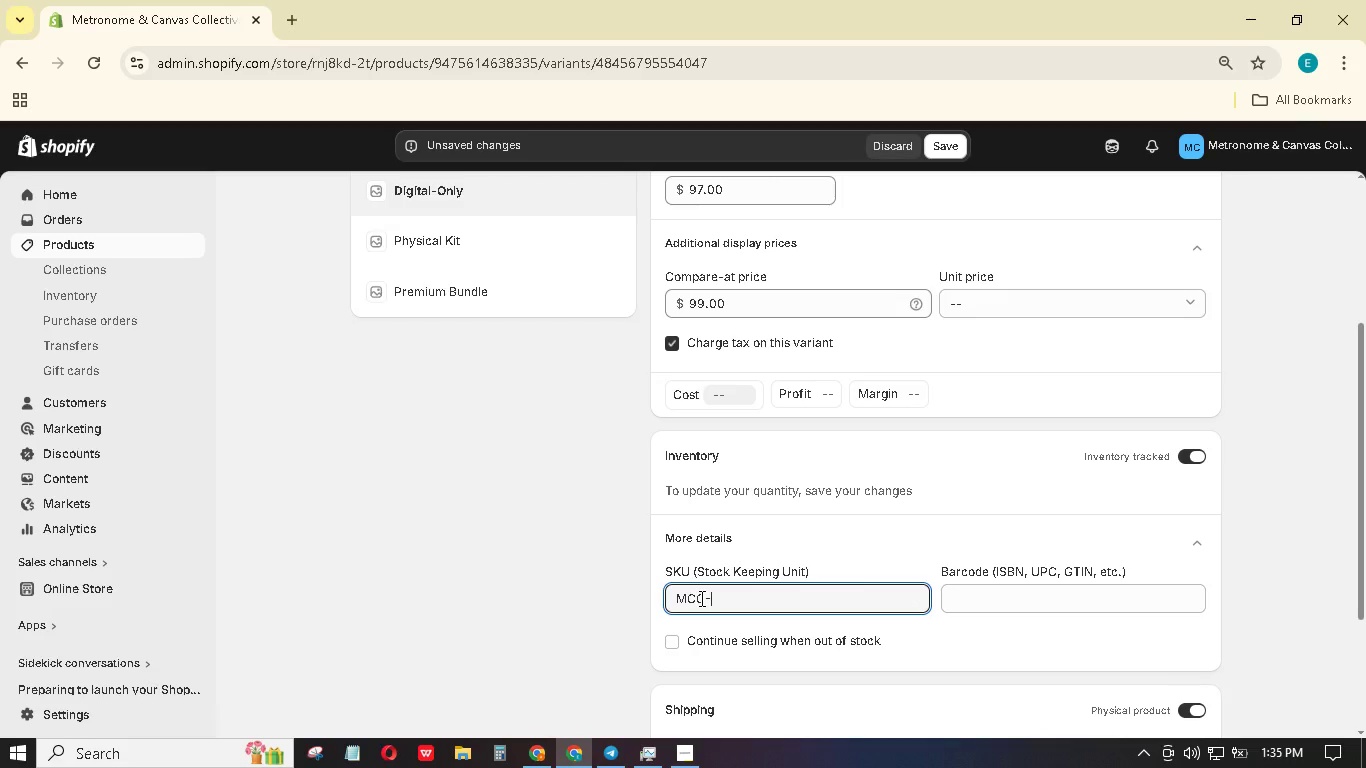 
hold_key(key=ShiftLeft, duration=1.52)
 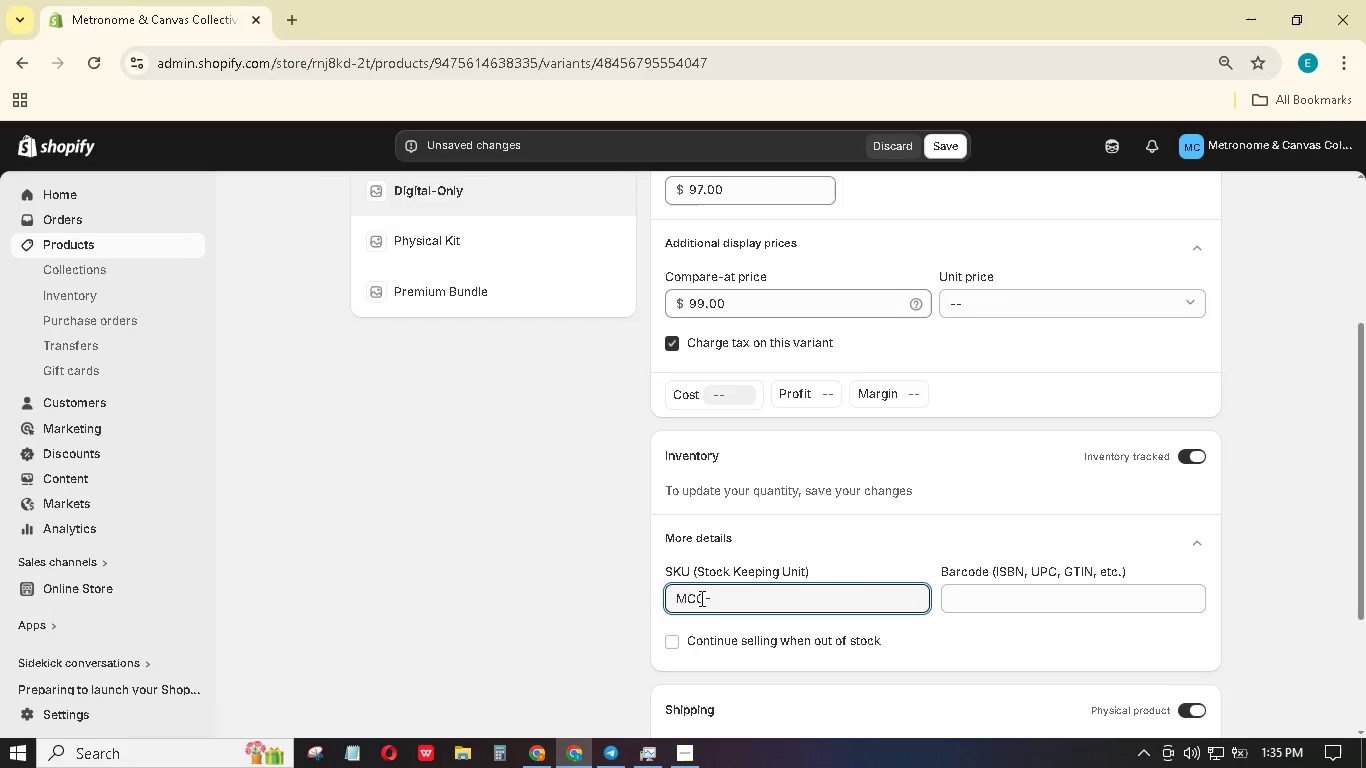 
hold_key(key=ShiftLeft, duration=1.51)
 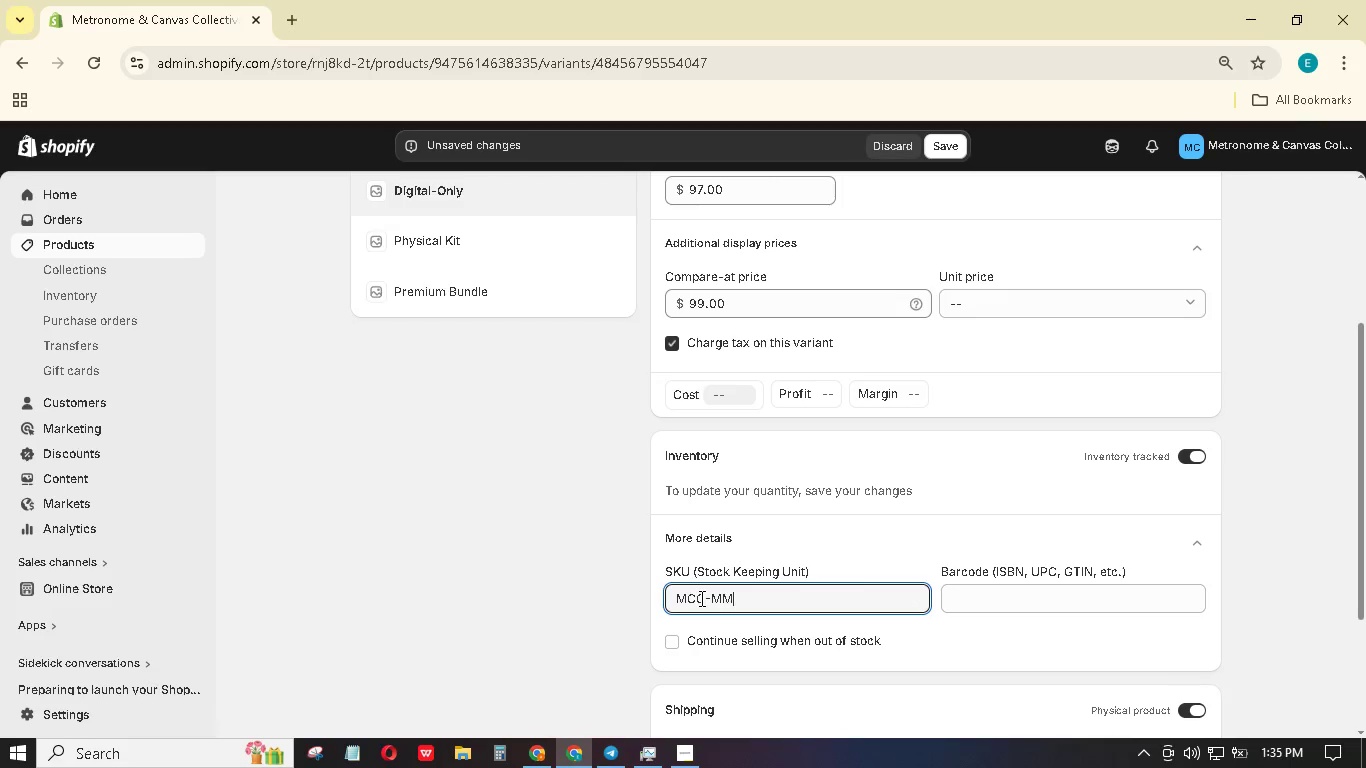 
type(MMA-G)
key(Backspace)
type(DIG-01)
 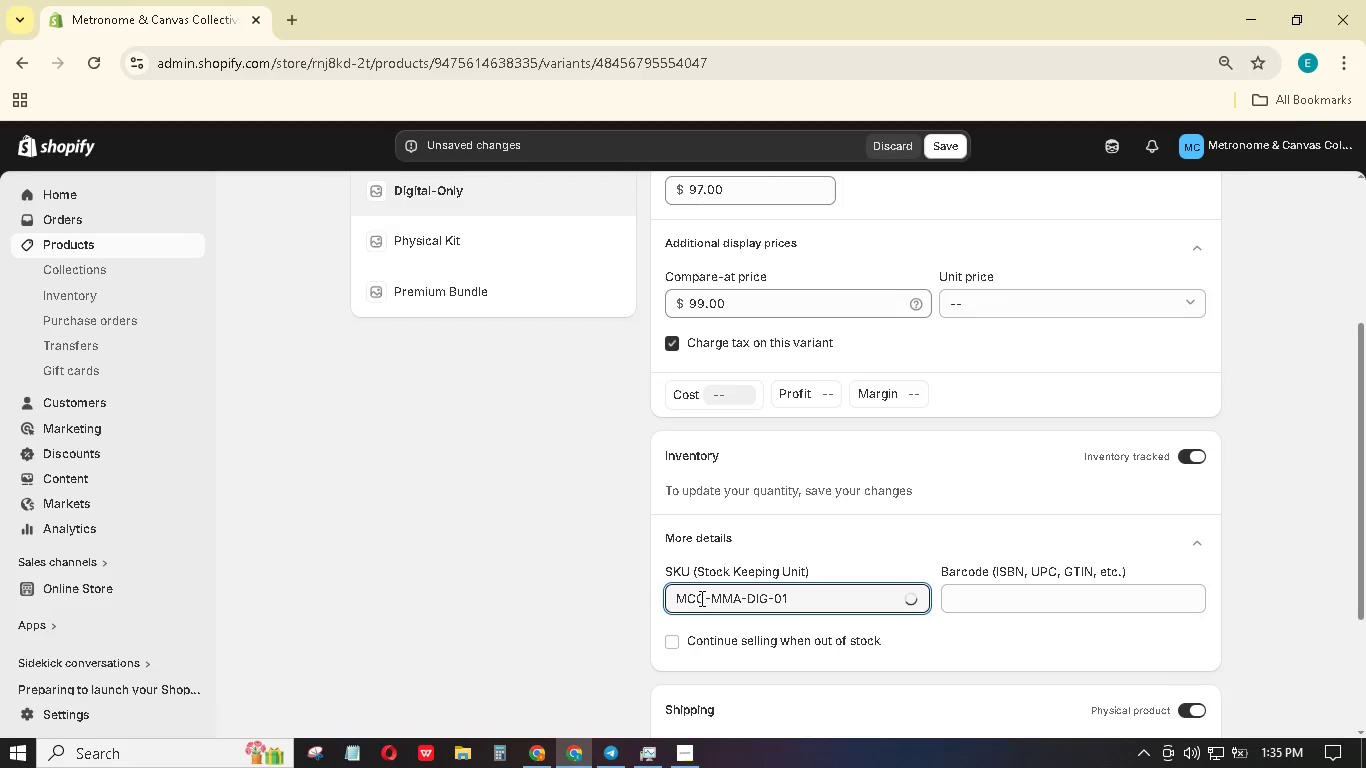 
scroll: coordinate [821, 523], scroll_direction: down, amount: 3.0
 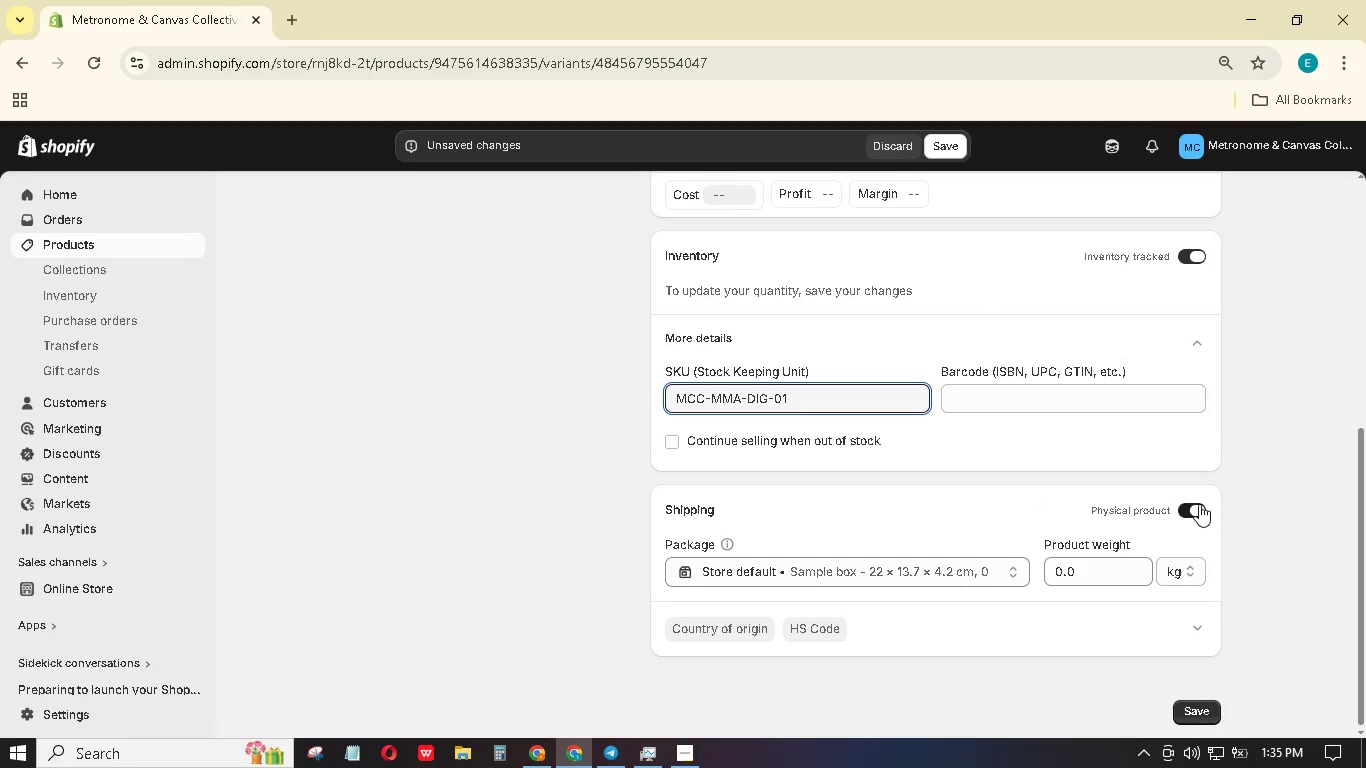 
left_click([1199, 504])
 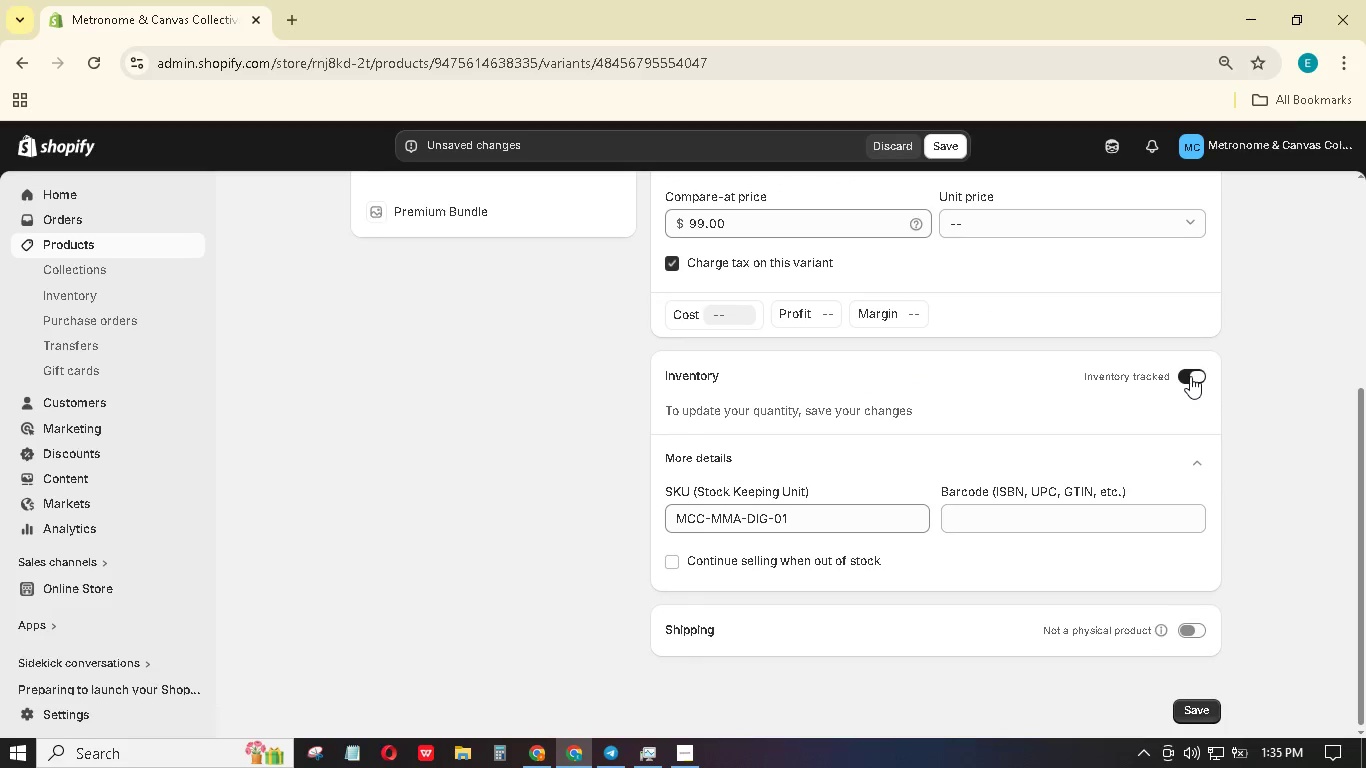 
left_click([1190, 376])
 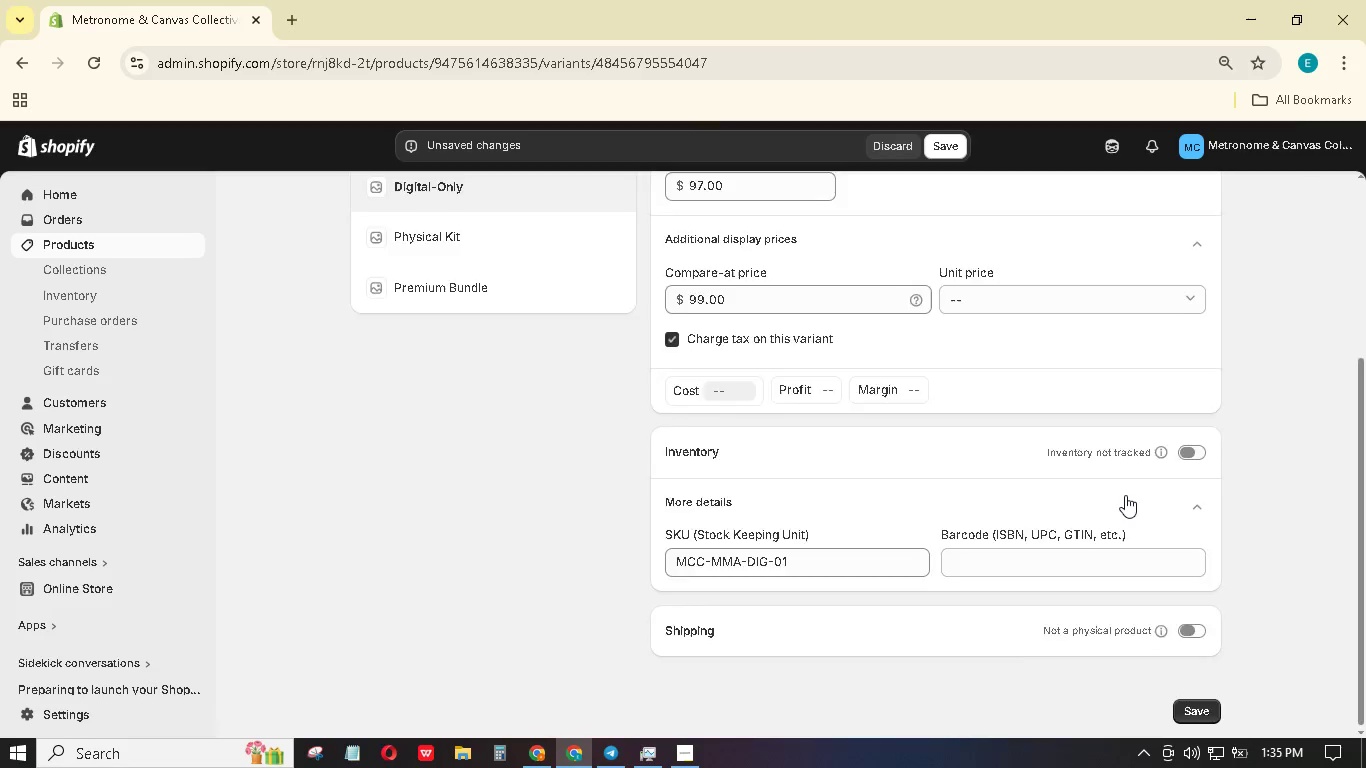 
scroll: coordinate [1123, 495], scroll_direction: up, amount: 4.0
 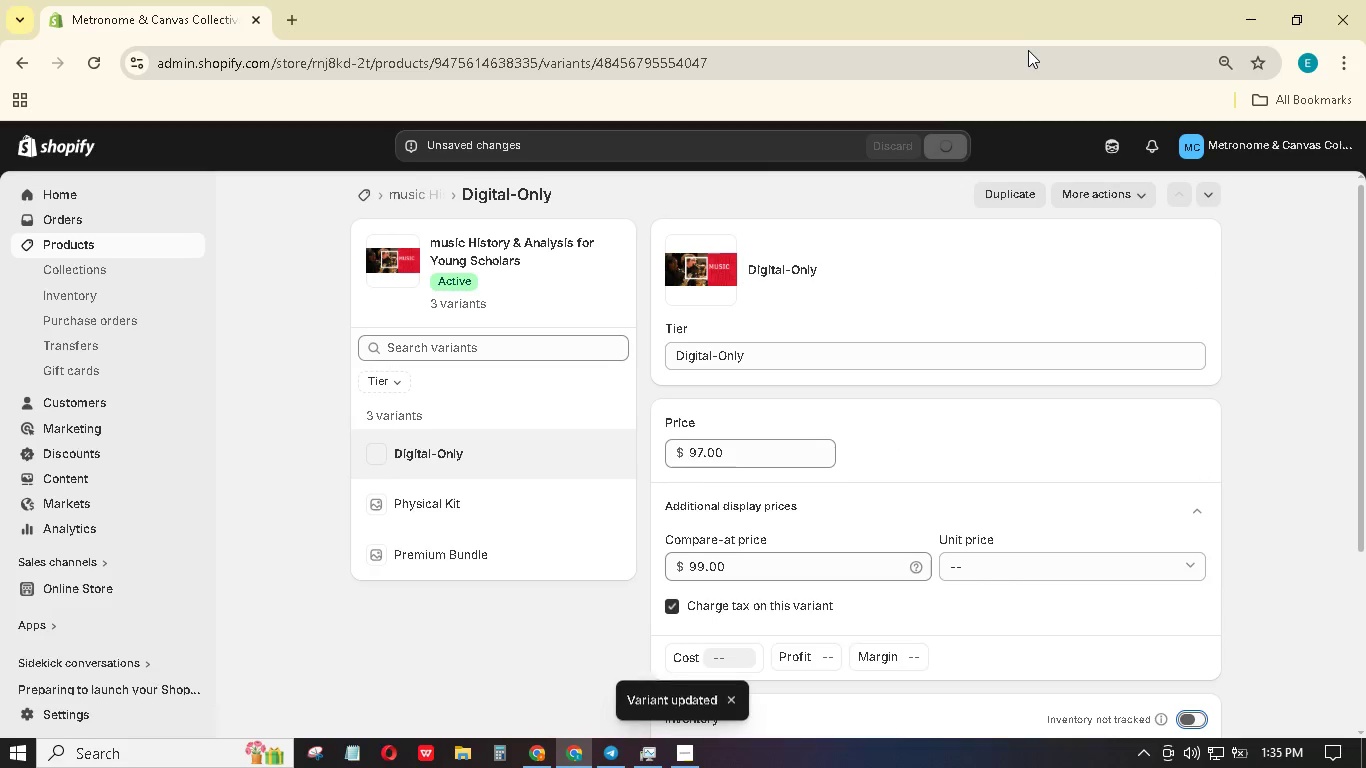 
wait(9.1)
 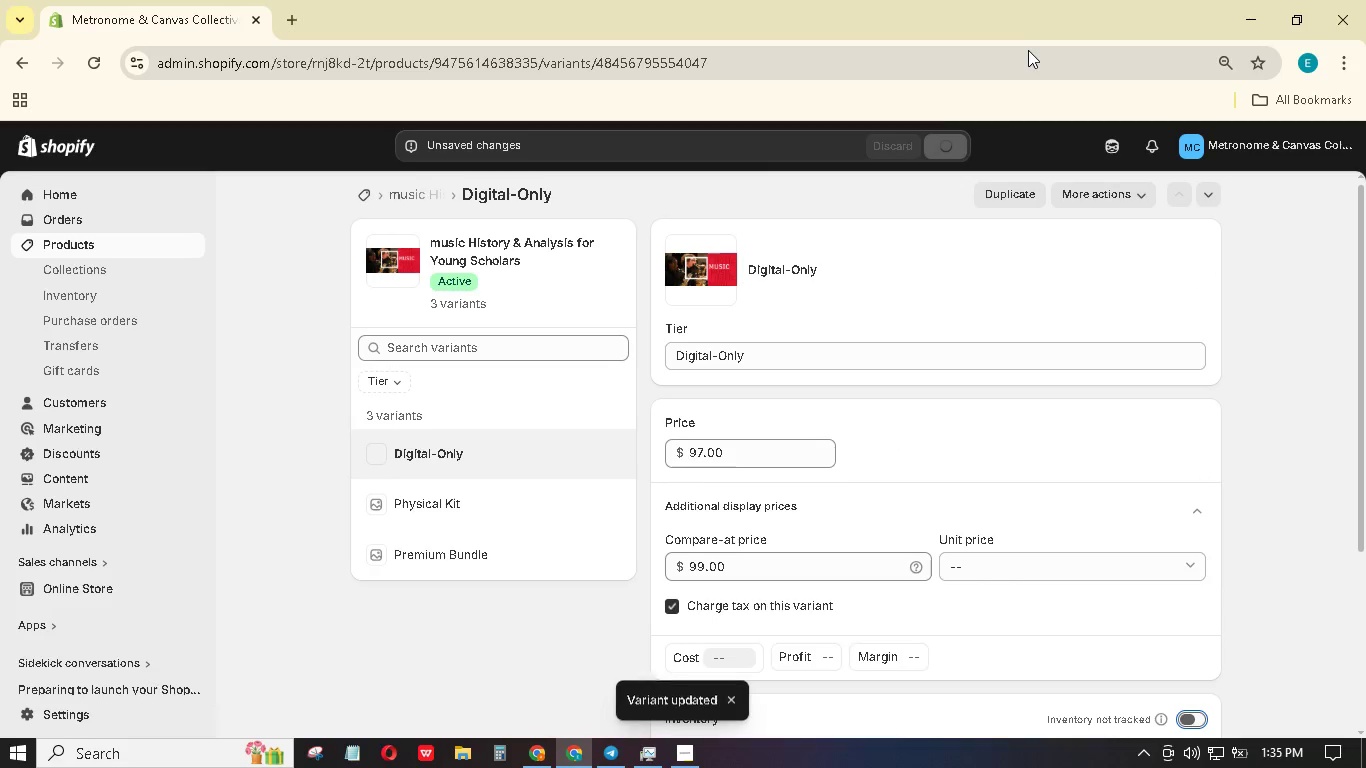 
left_click([526, 483])
 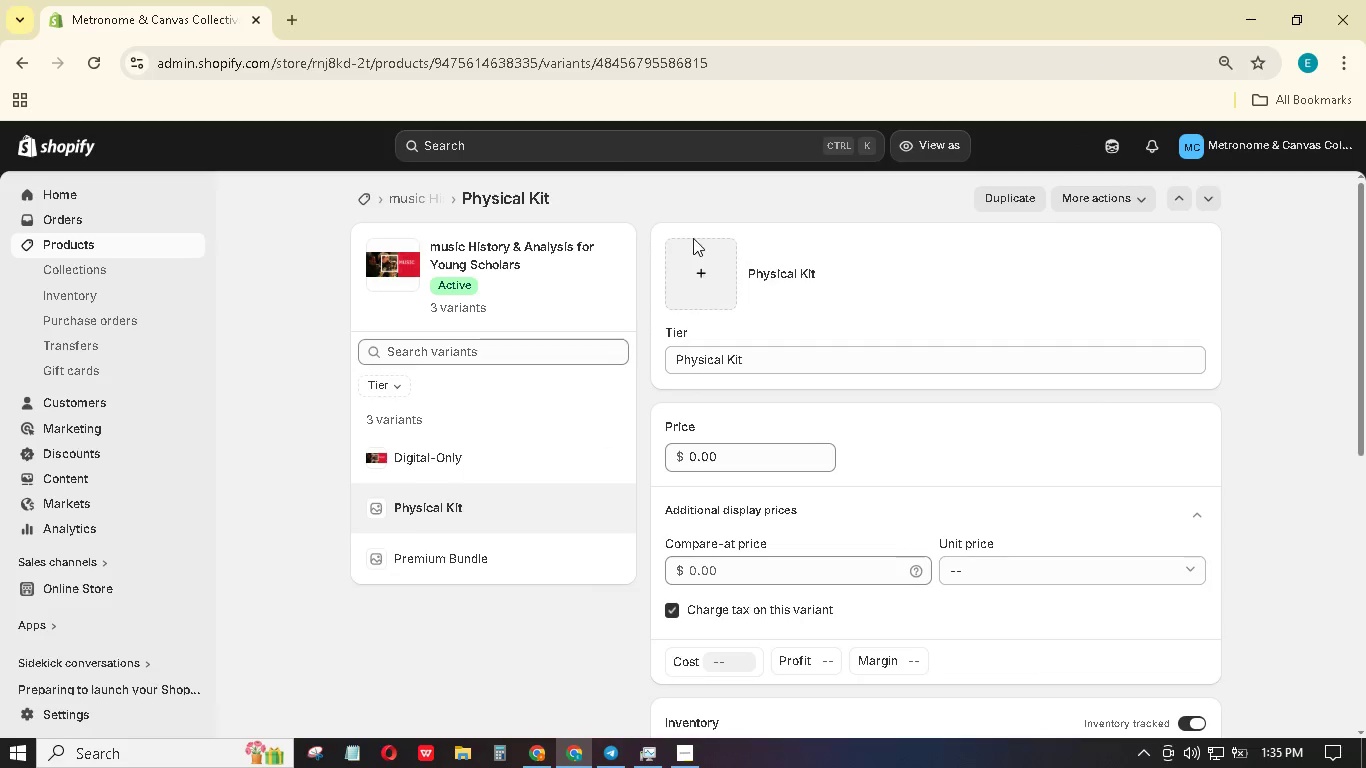 
left_click([355, 530])
 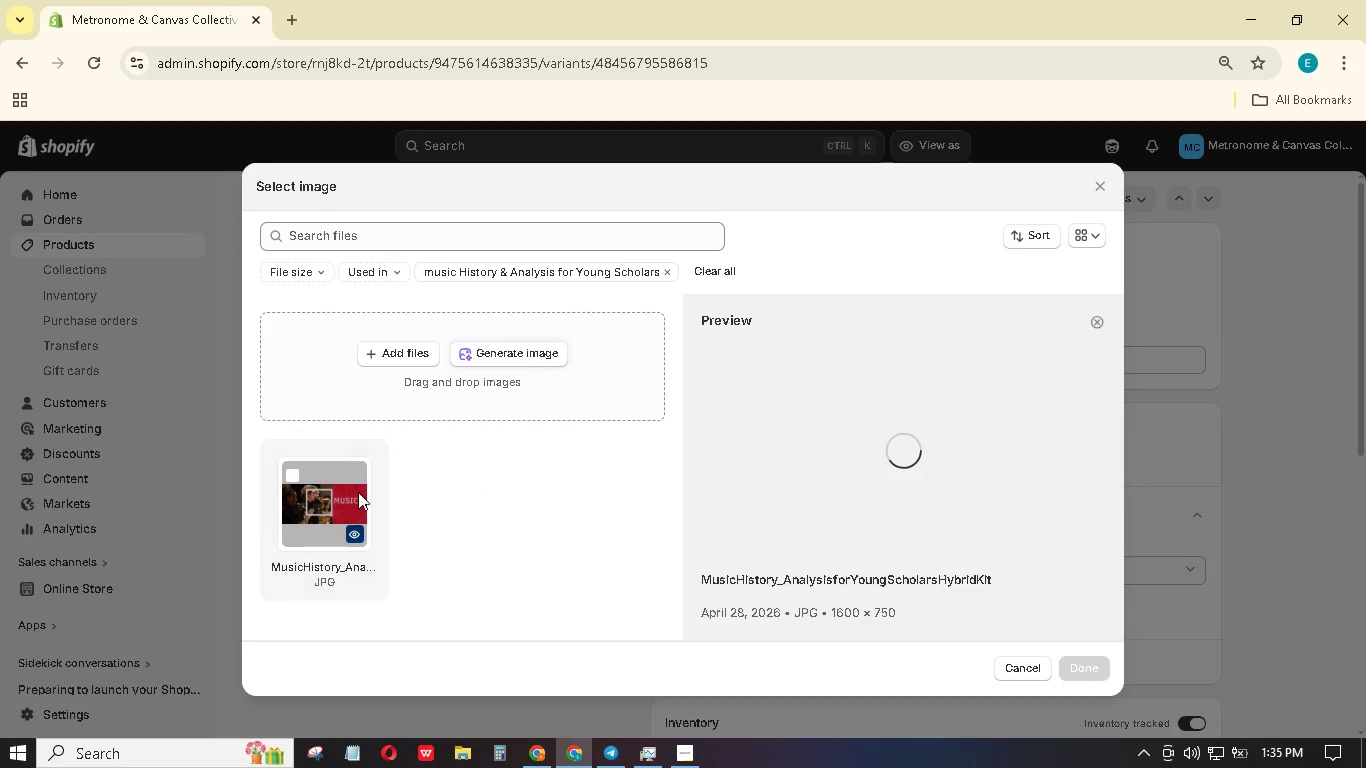 
left_click([357, 505])
 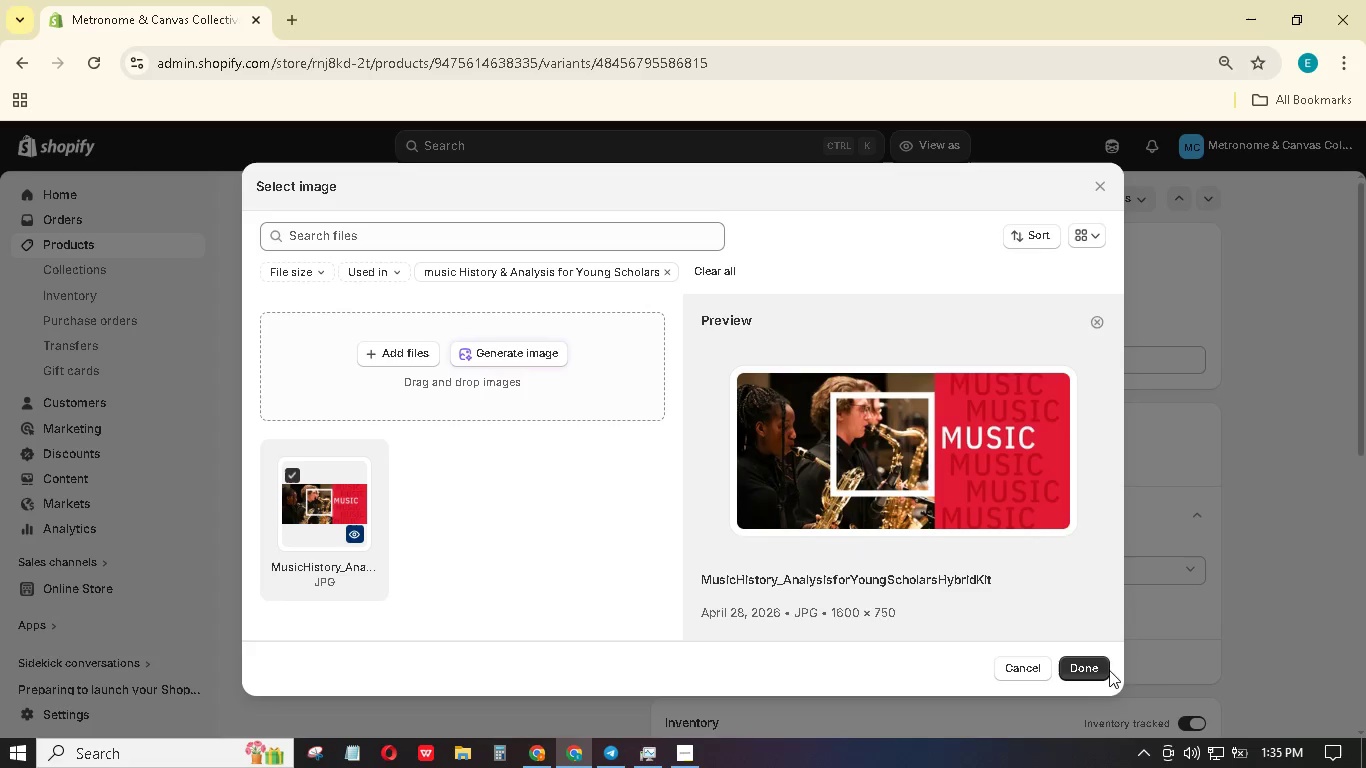 
left_click([1093, 662])
 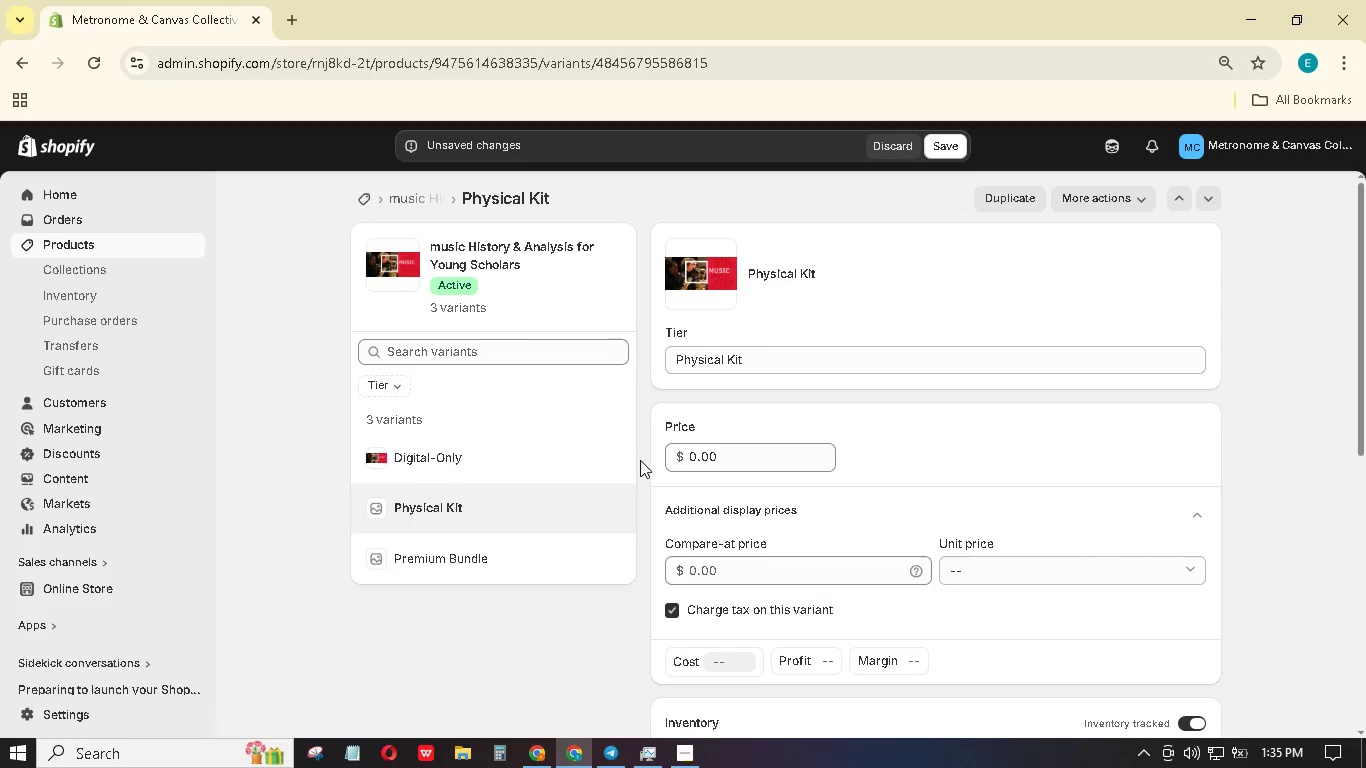 
left_click([735, 455])
 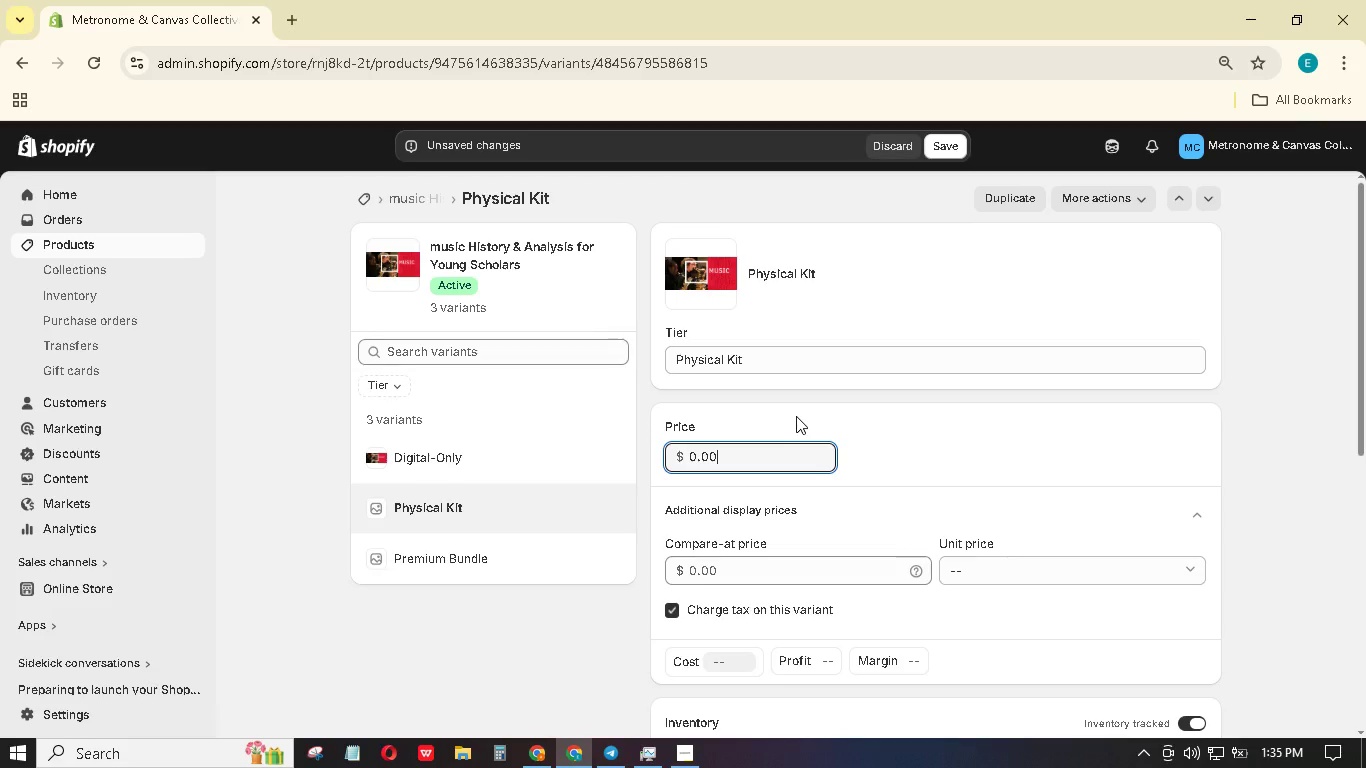 
wait(14.62)
 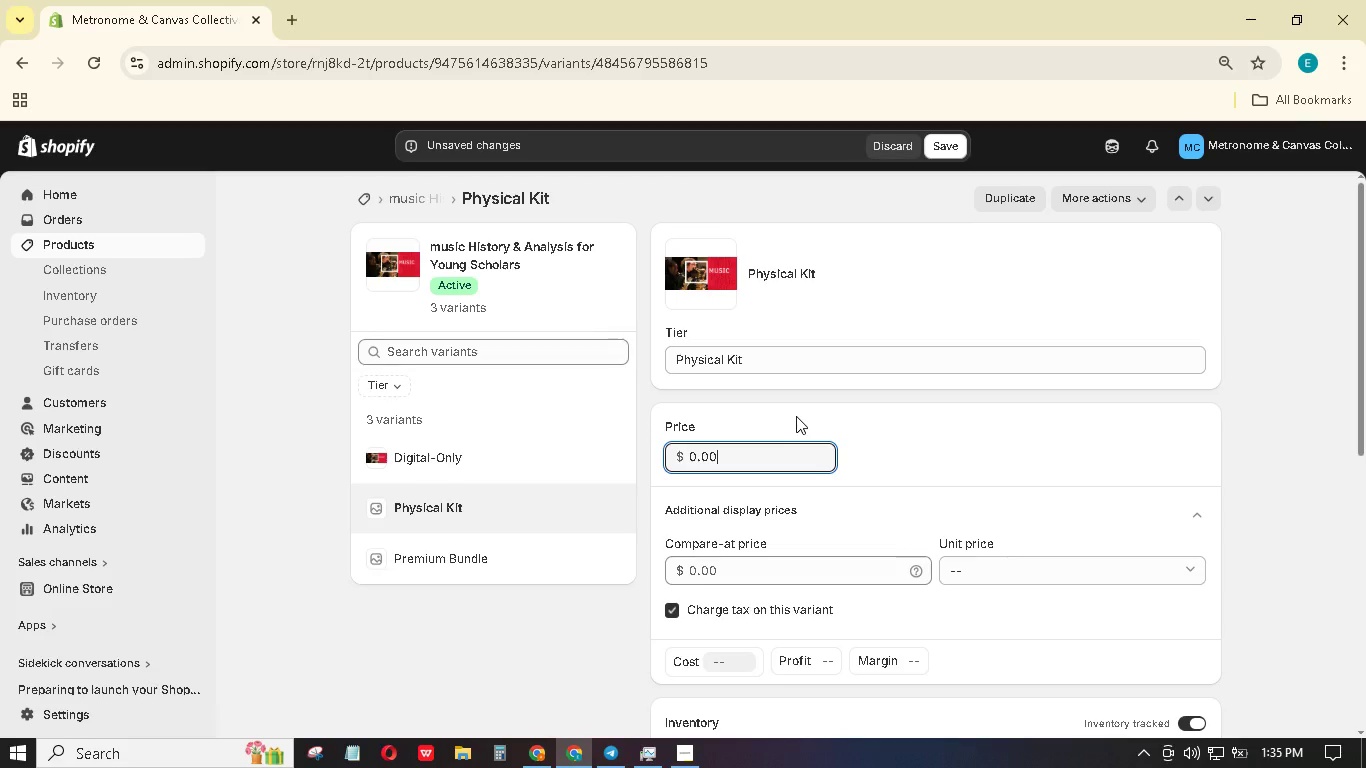 
key(Numpad1)
 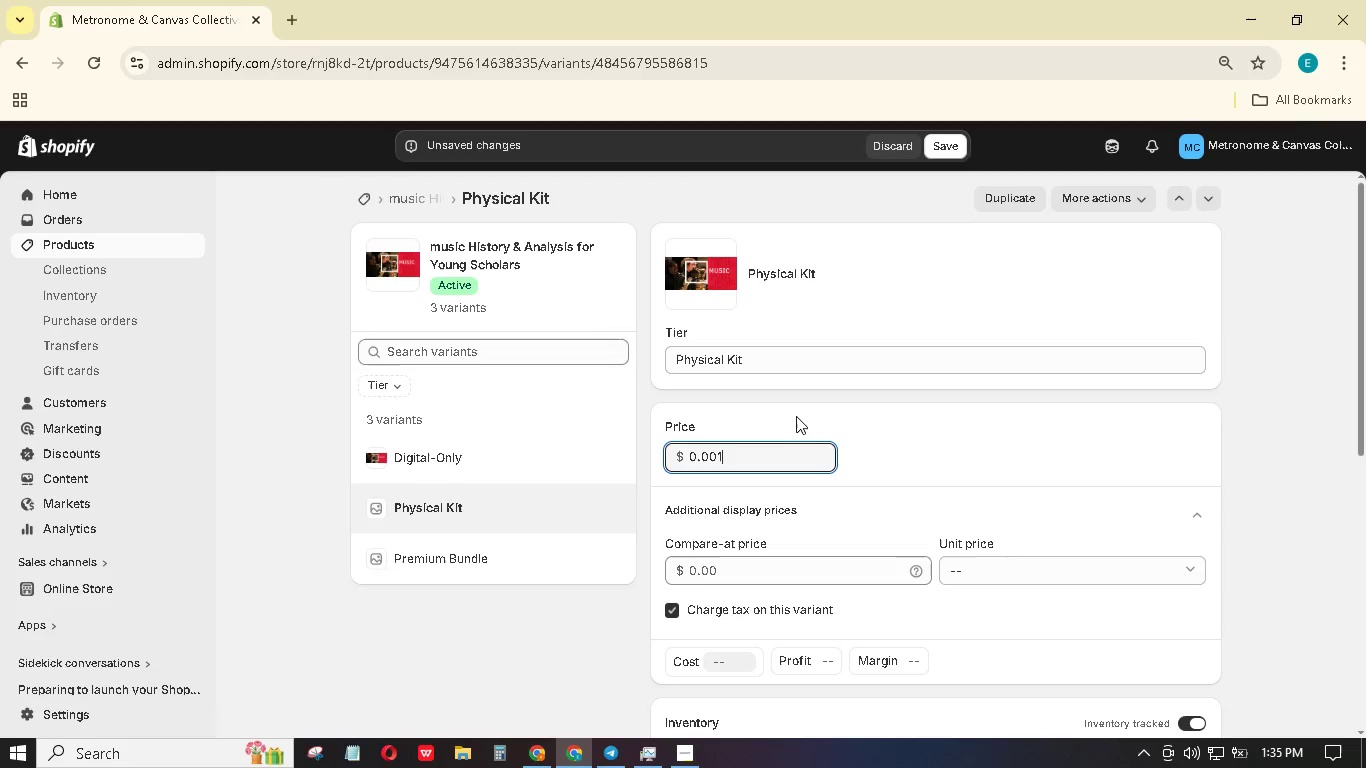 
key(Numpad4)
 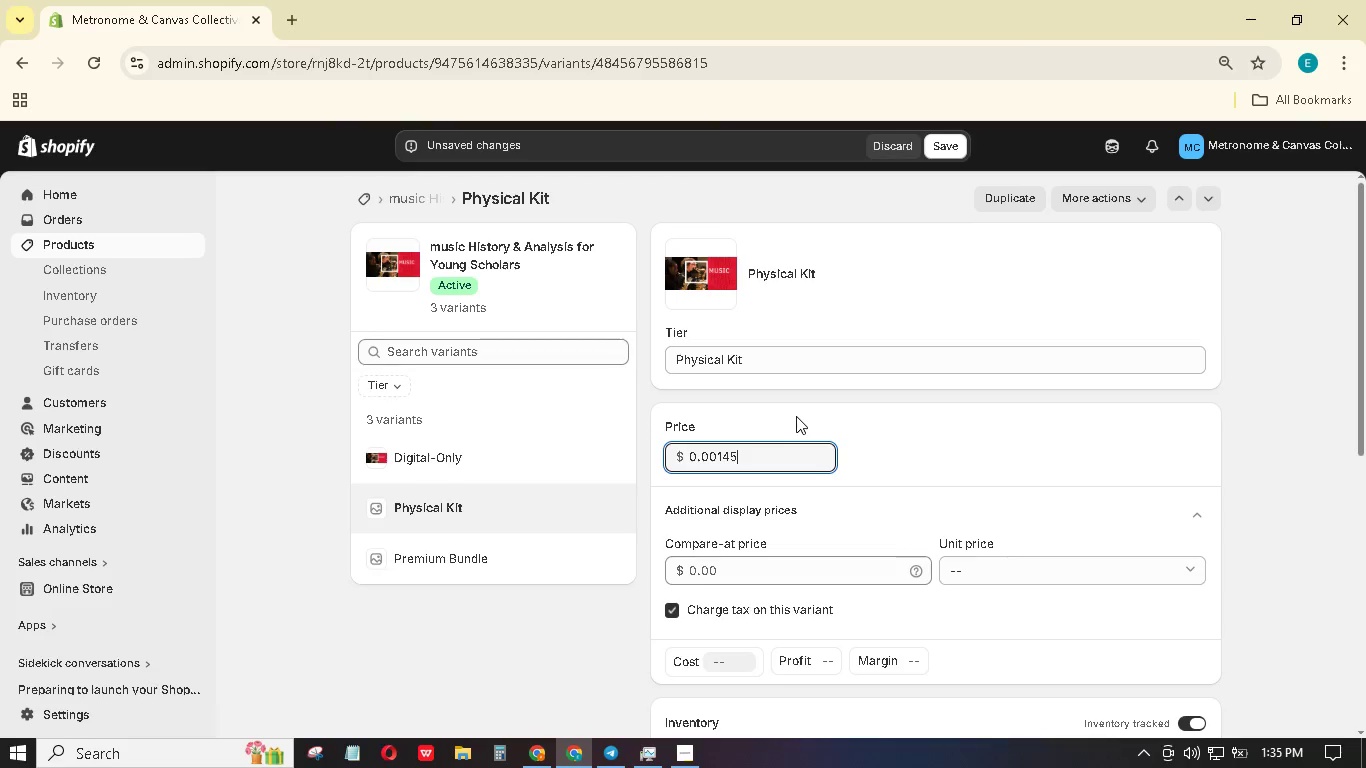 
key(Numpad5)
 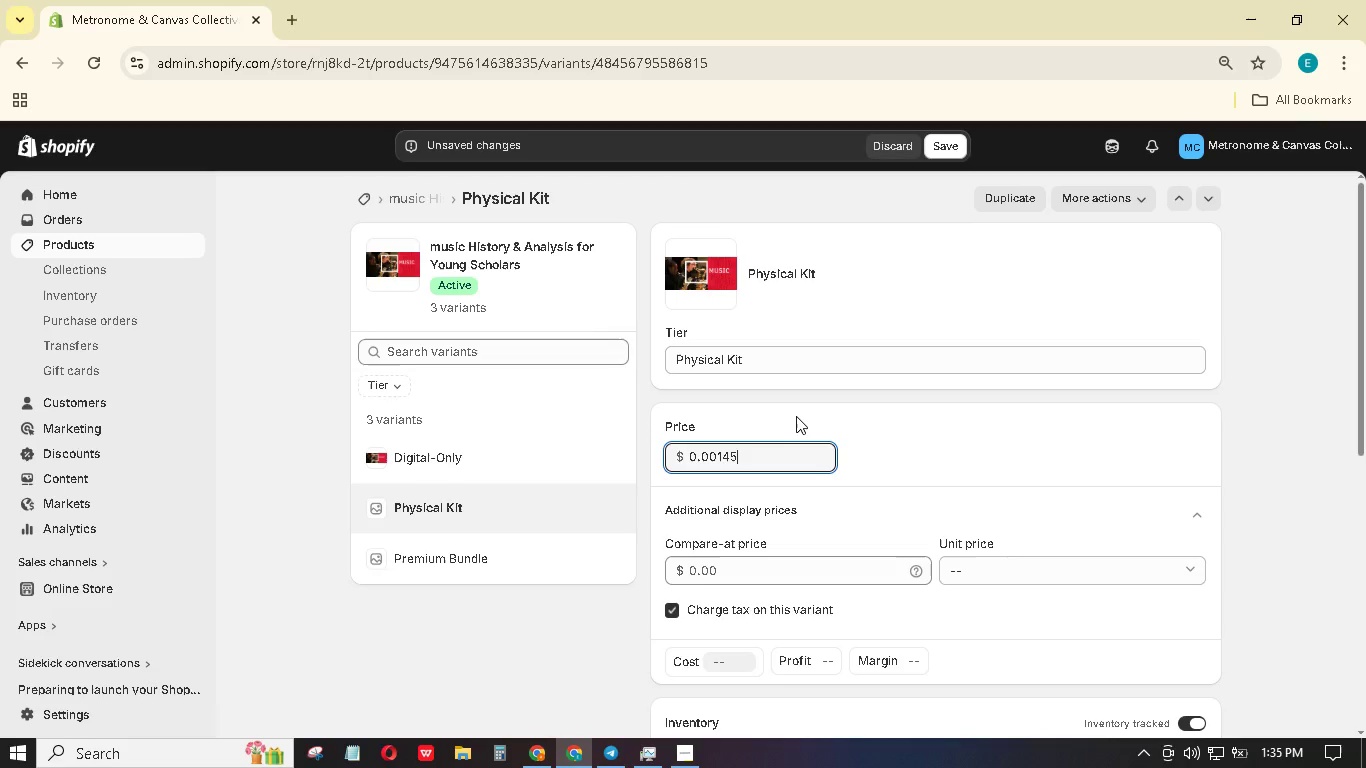 
key(Backspace)
 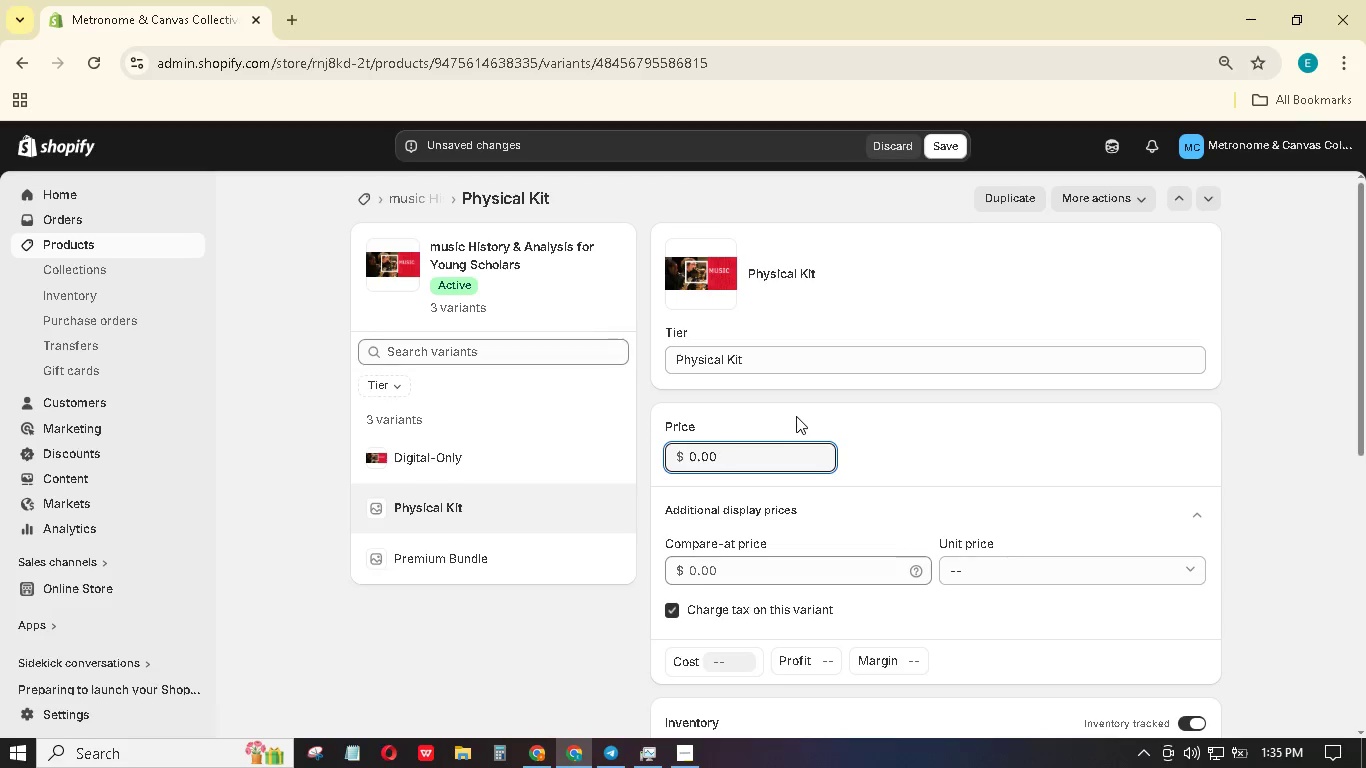 
key(Backspace)
 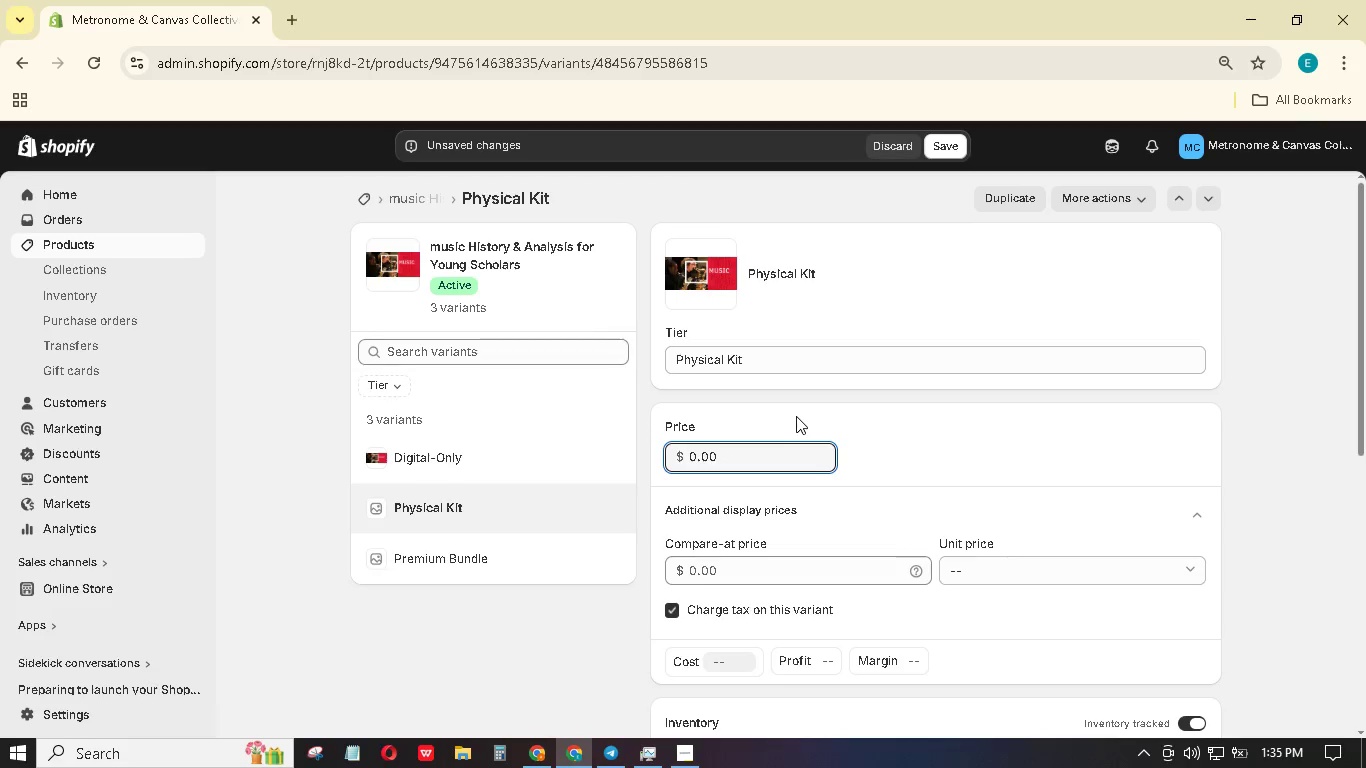 
key(Backspace)
 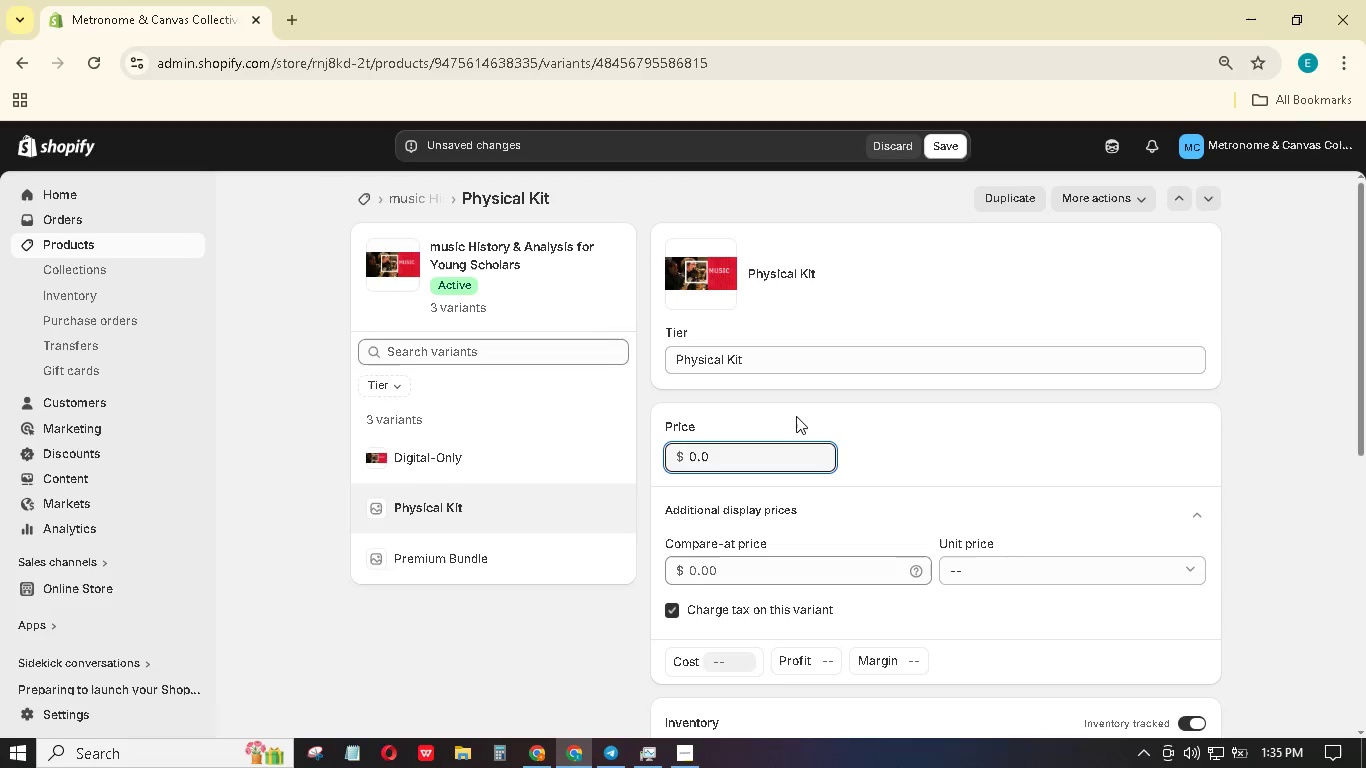 
key(Backspace)
 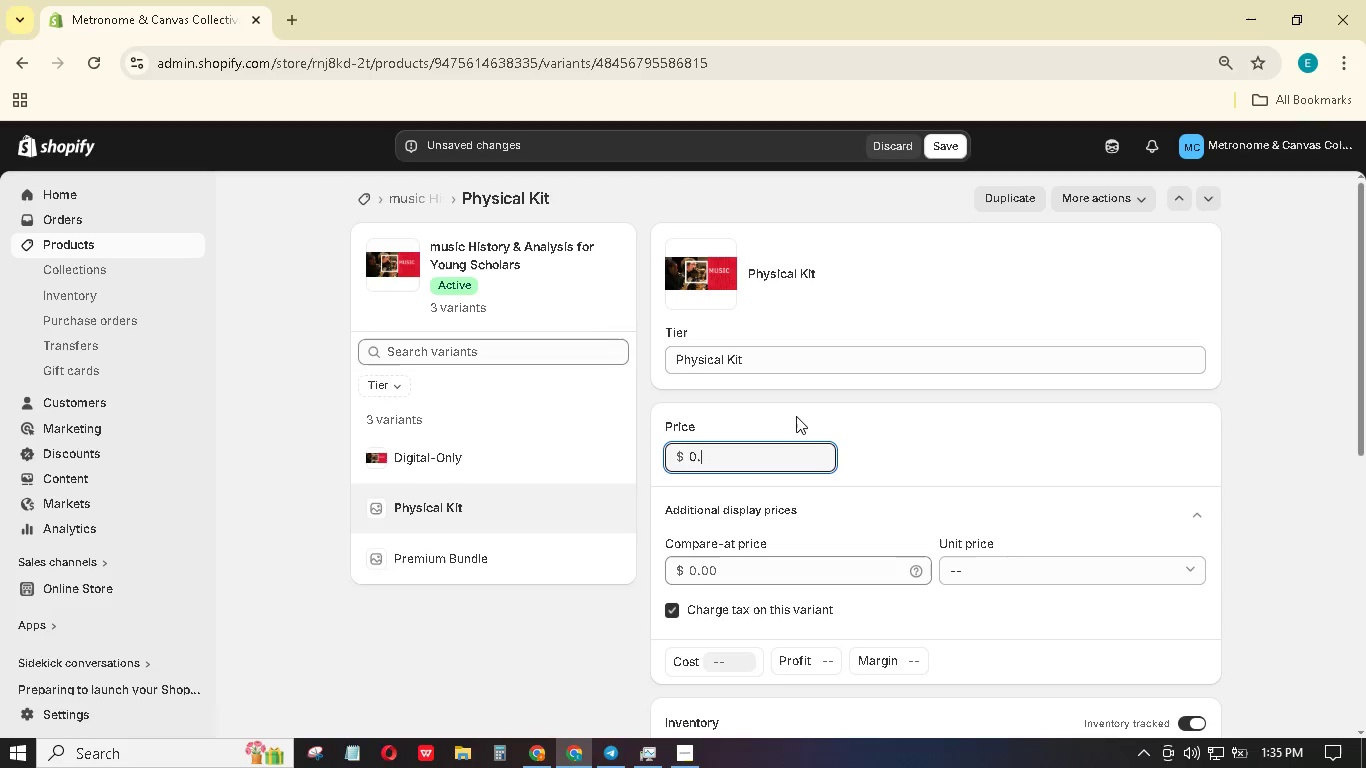 
key(Backspace)
 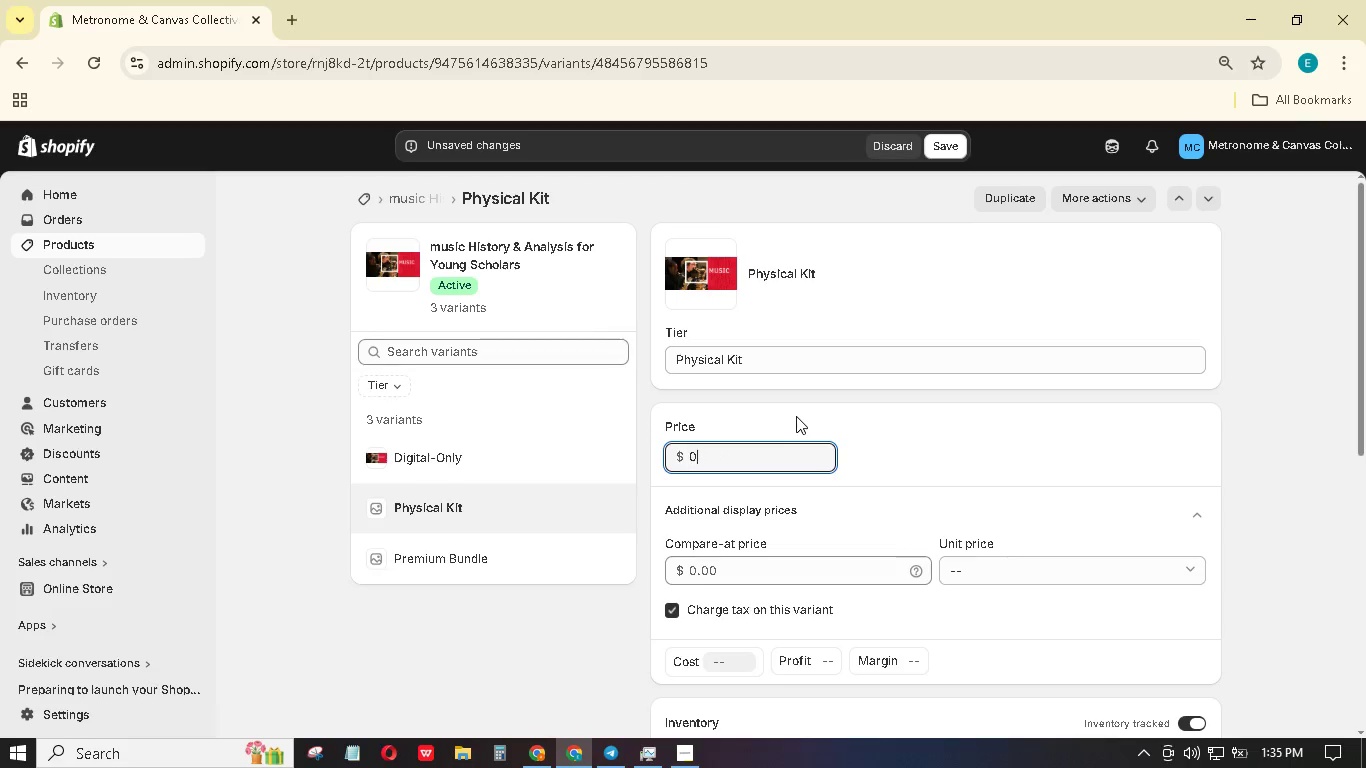 
key(Backspace)
 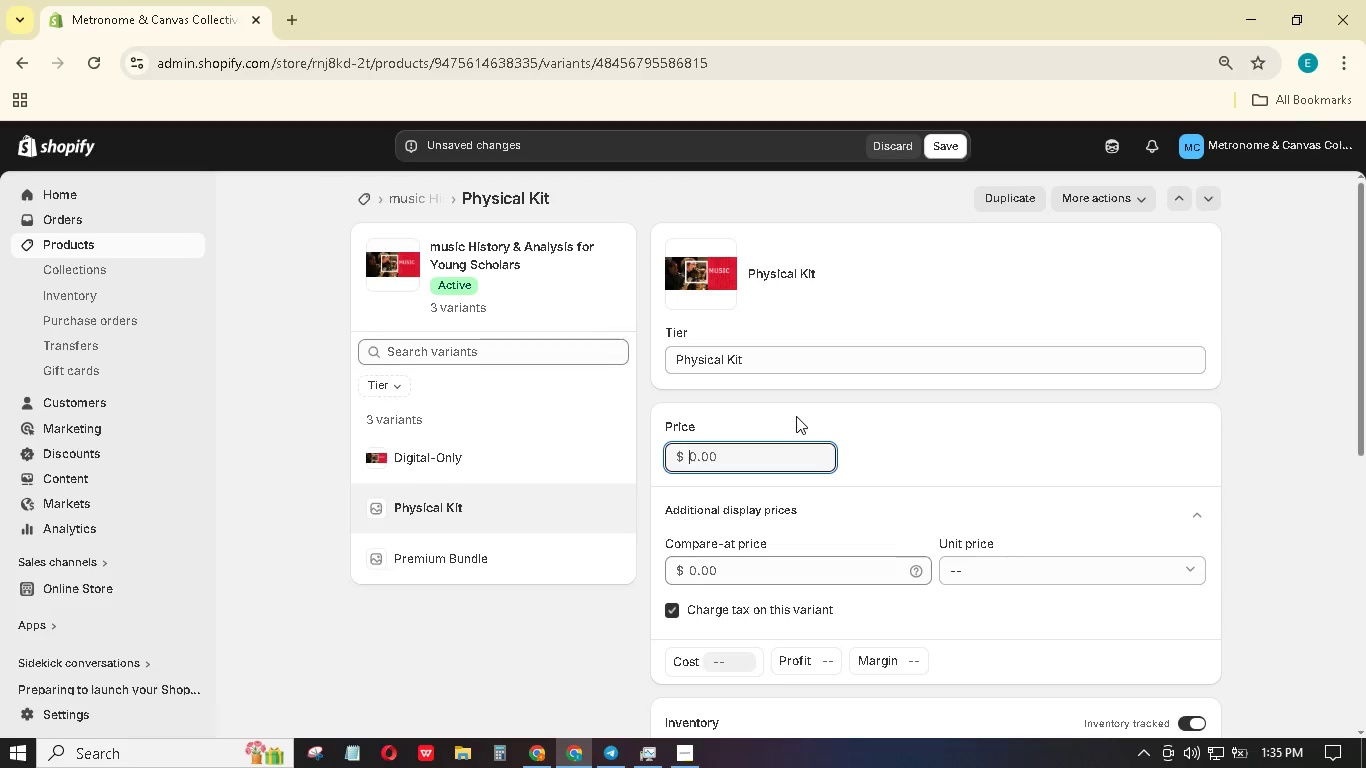 
key(Backspace)
 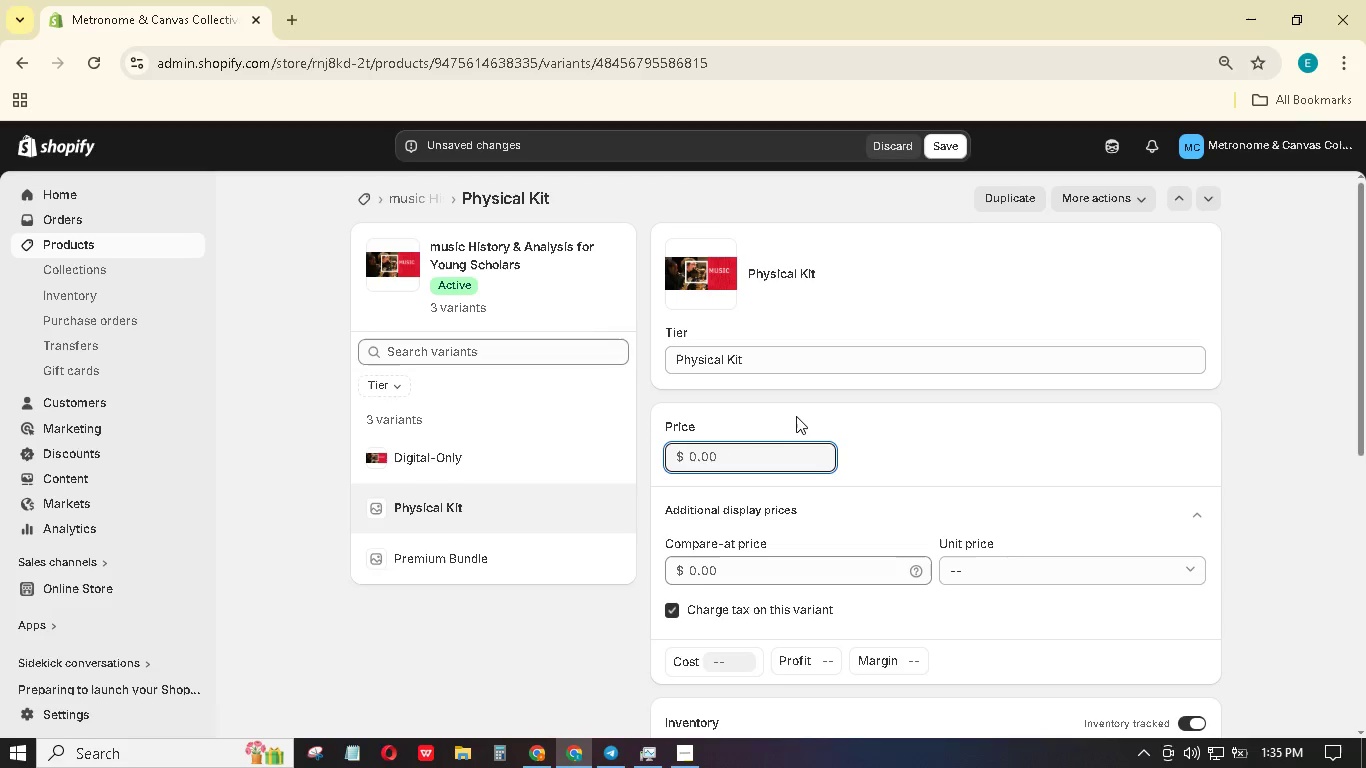 
key(Backspace)
 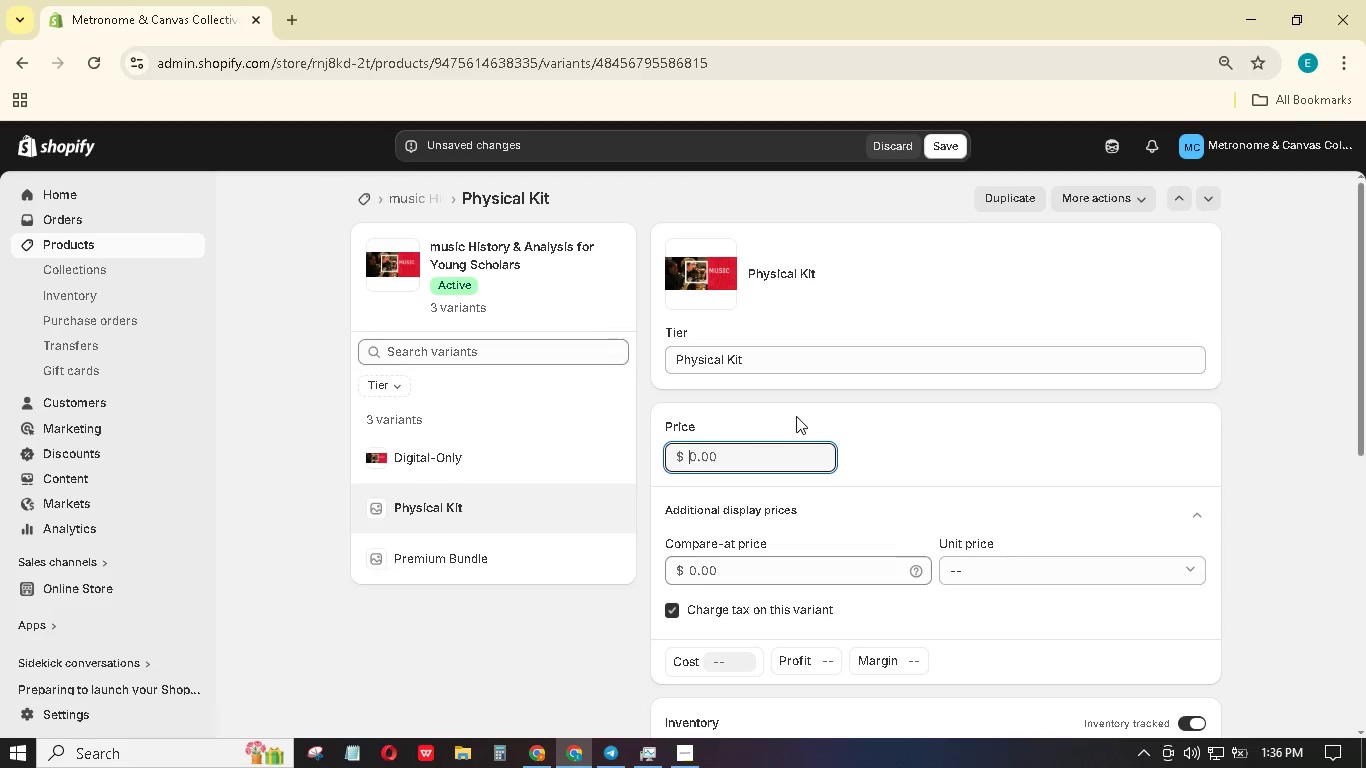 
key(Numpad1)
 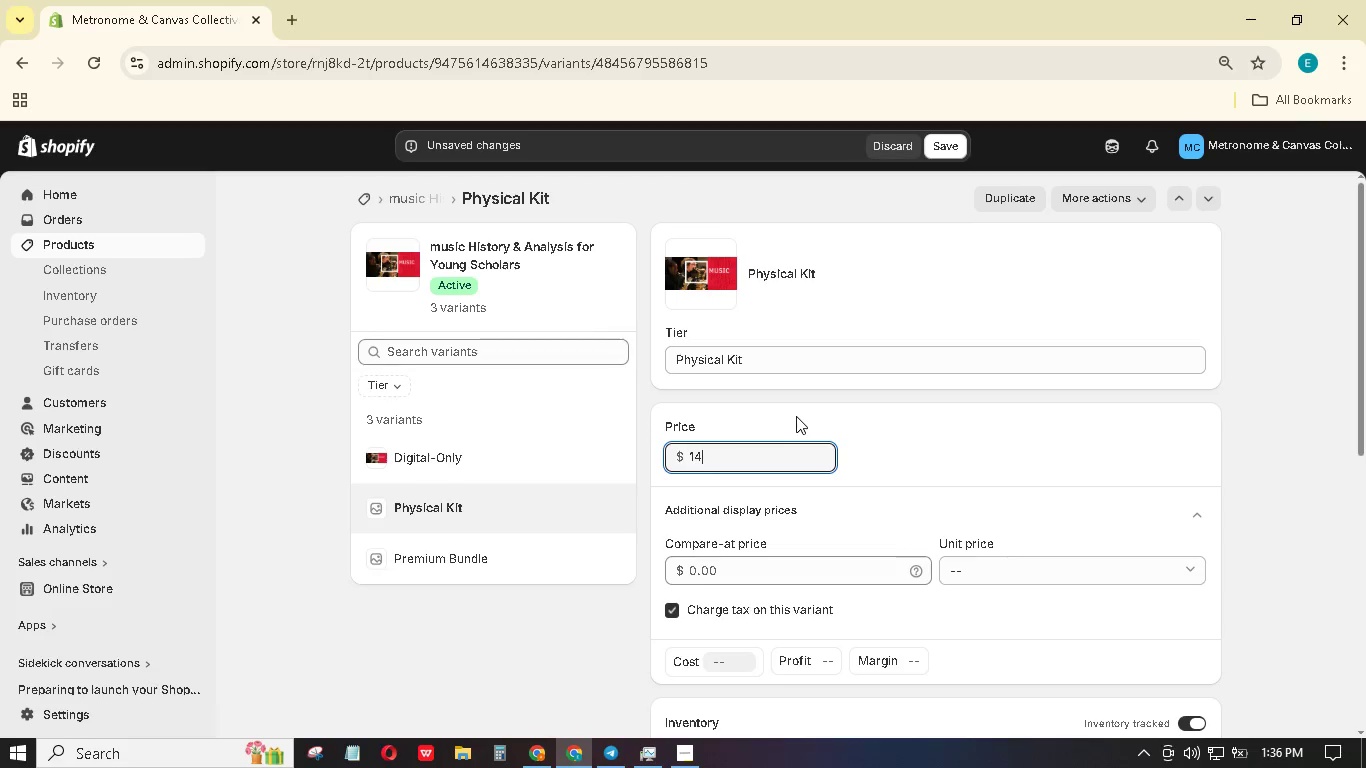 
key(Numpad4)
 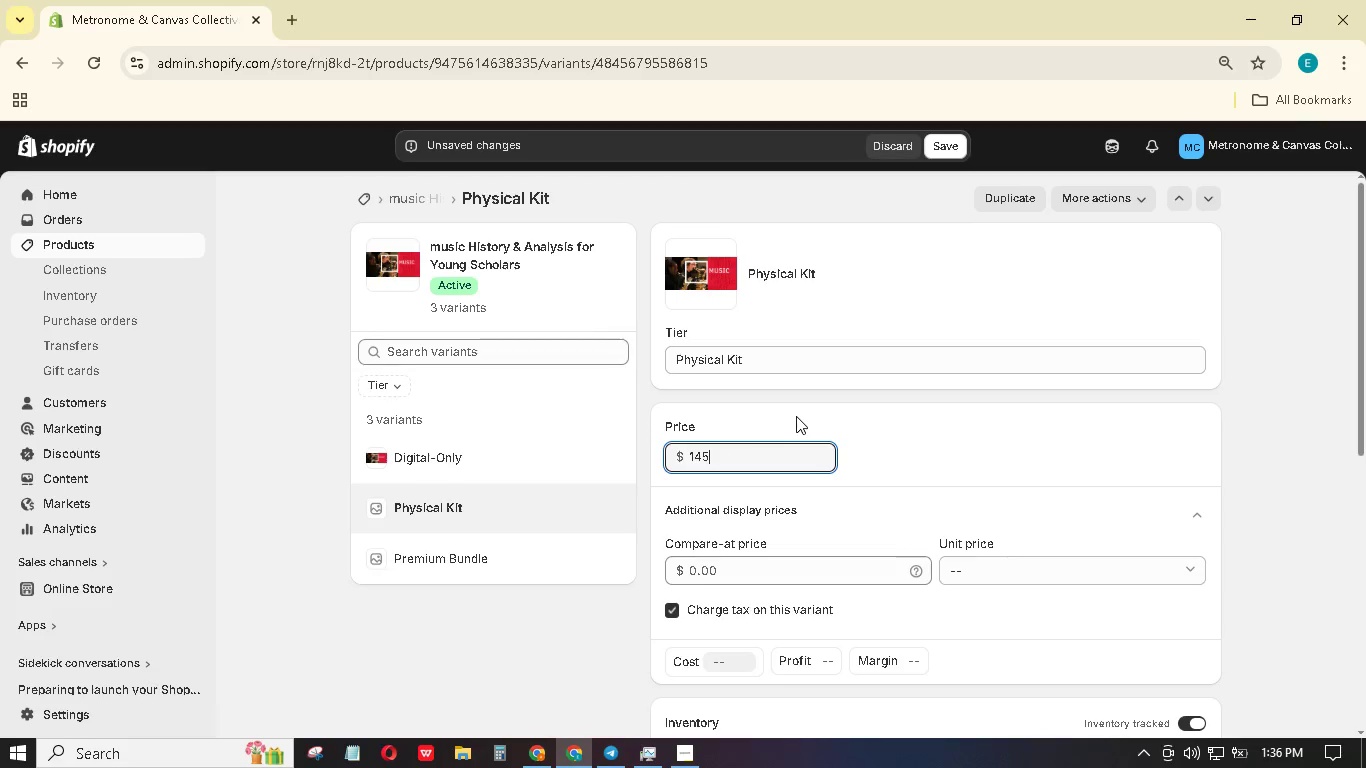 
key(Numpad5)
 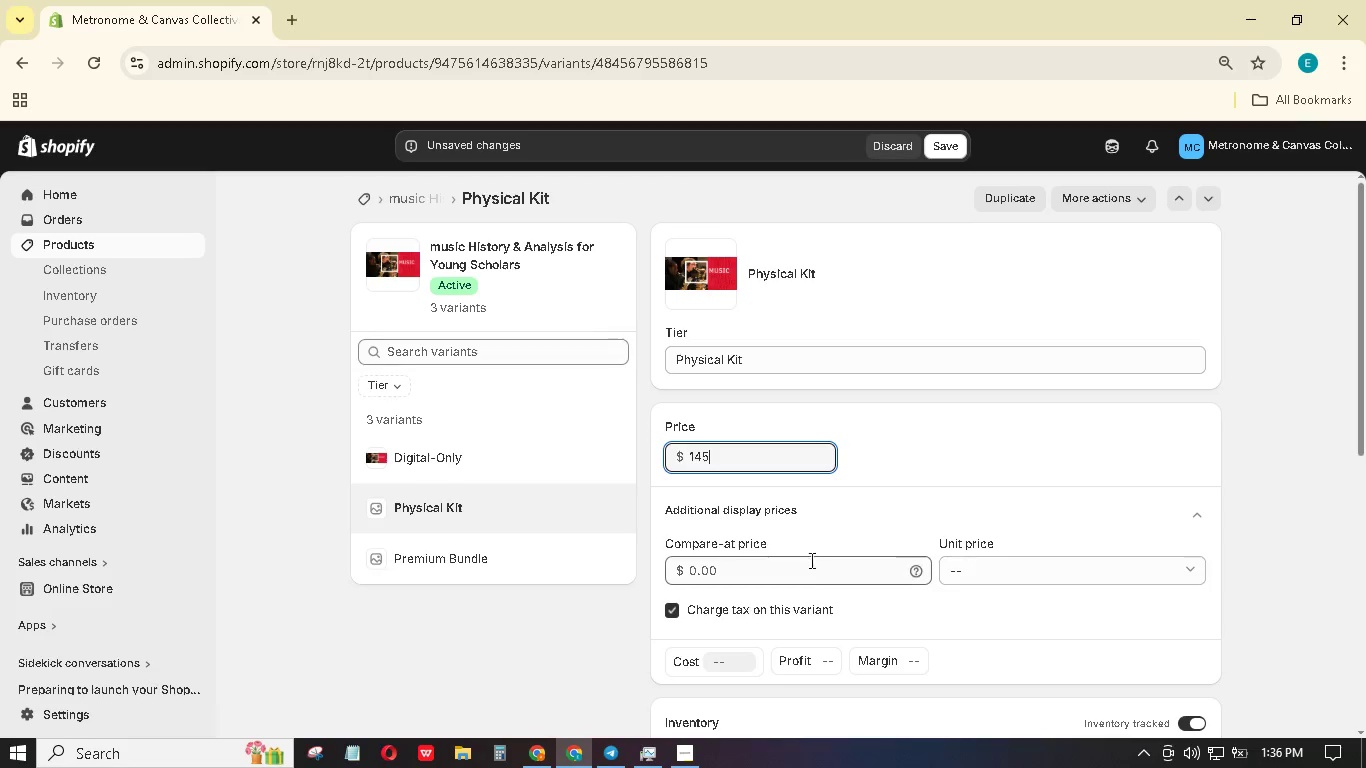 
left_click([812, 574])
 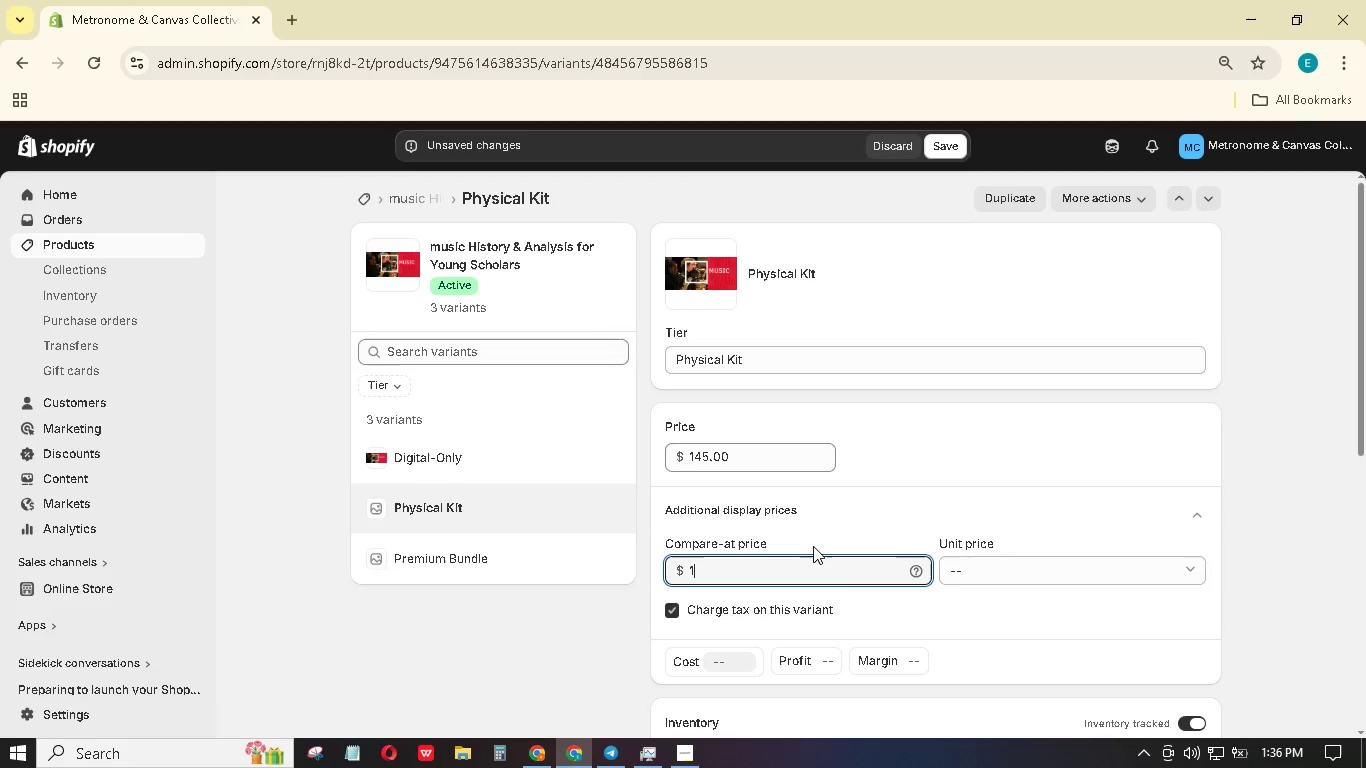 
key(Numpad1)
 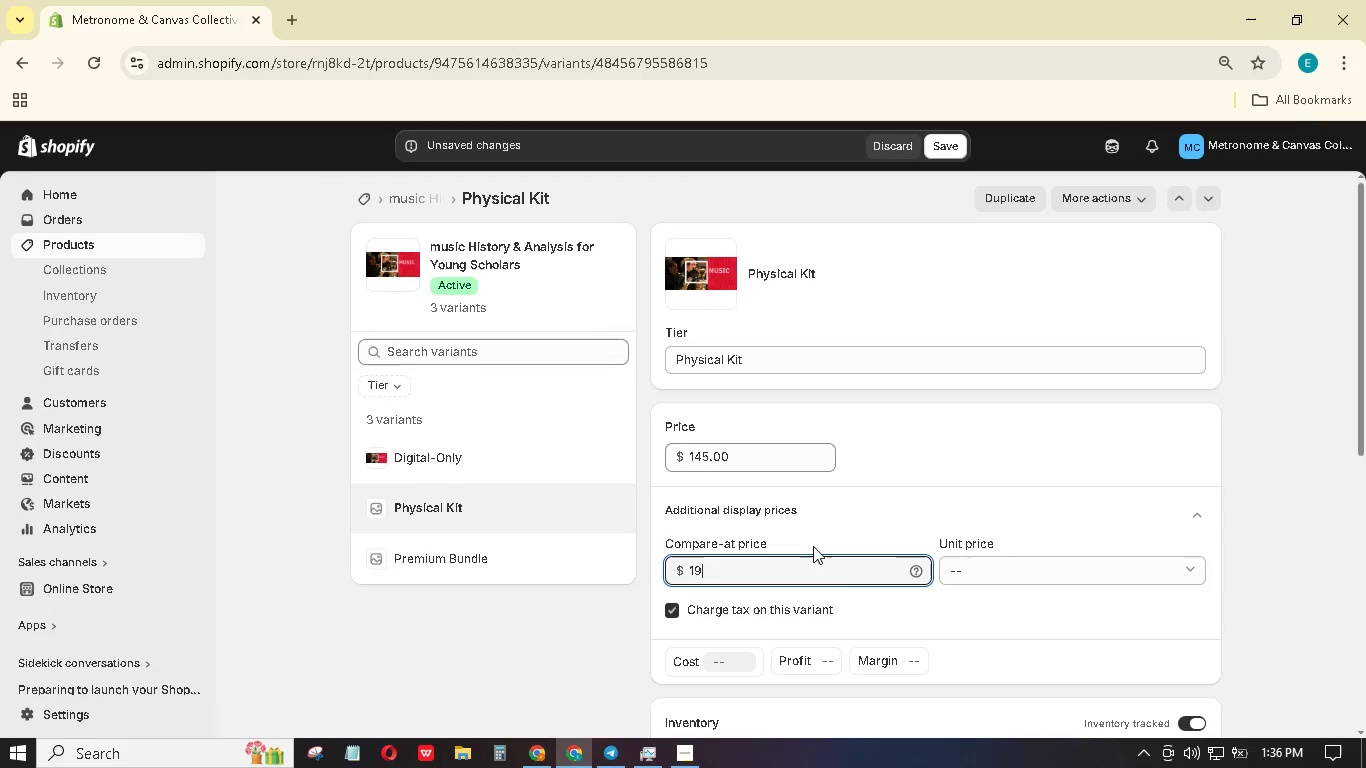 
key(Numpad9)
 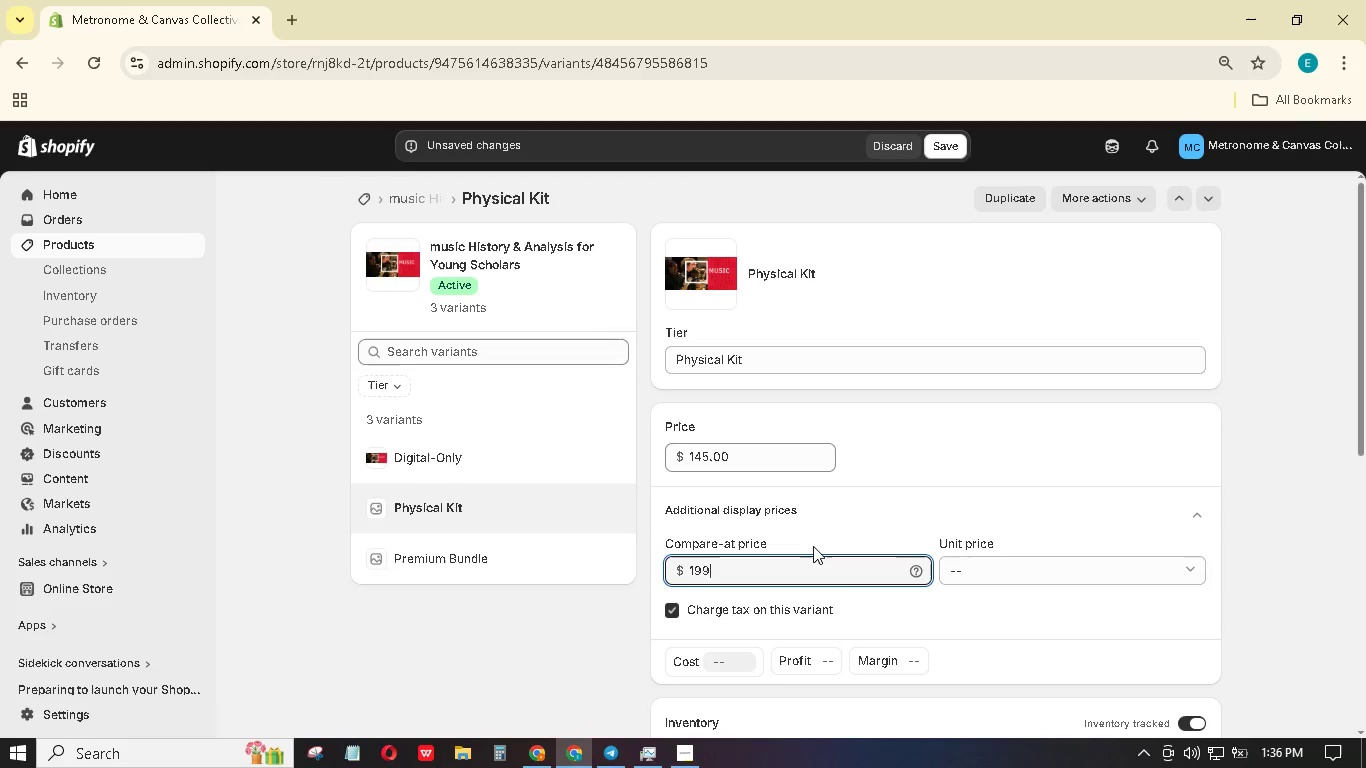 
key(Numpad9)
 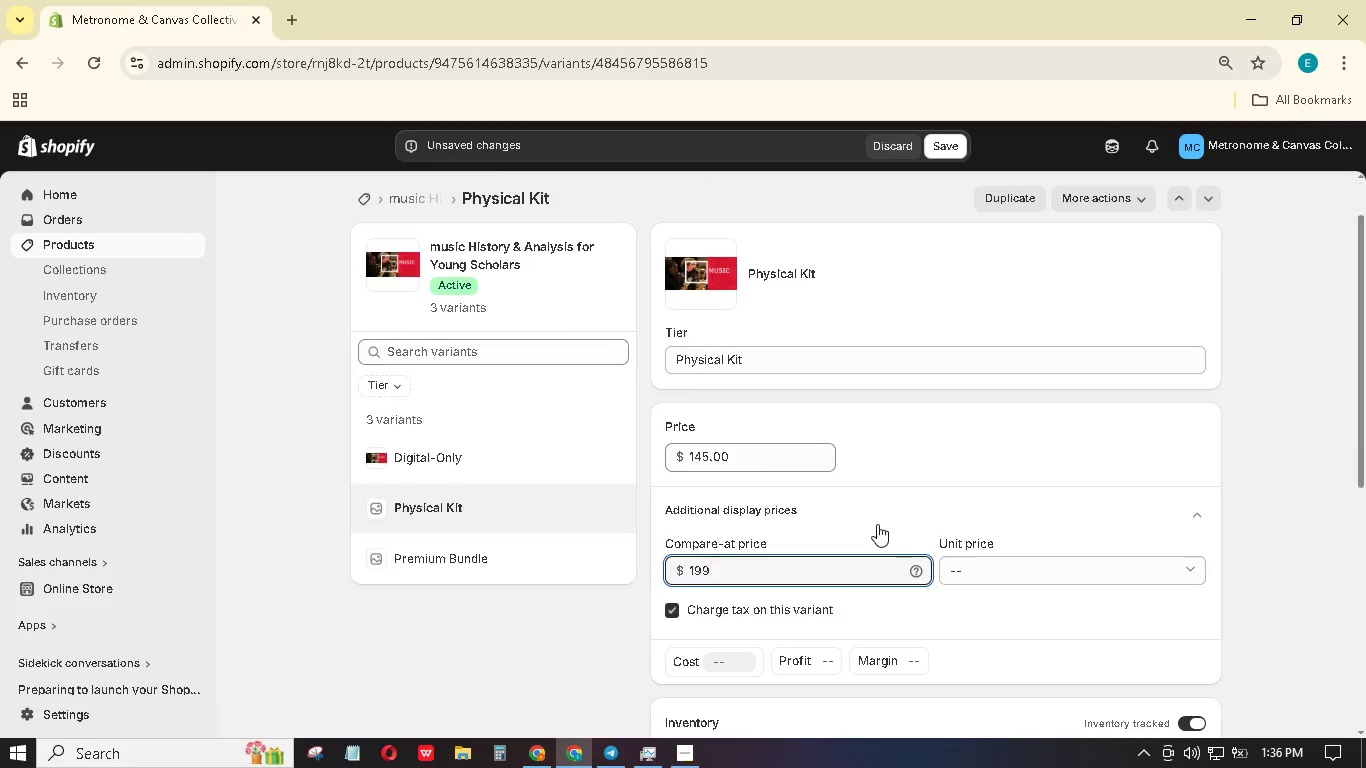 
scroll: coordinate [883, 522], scroll_direction: down, amount: 4.0
 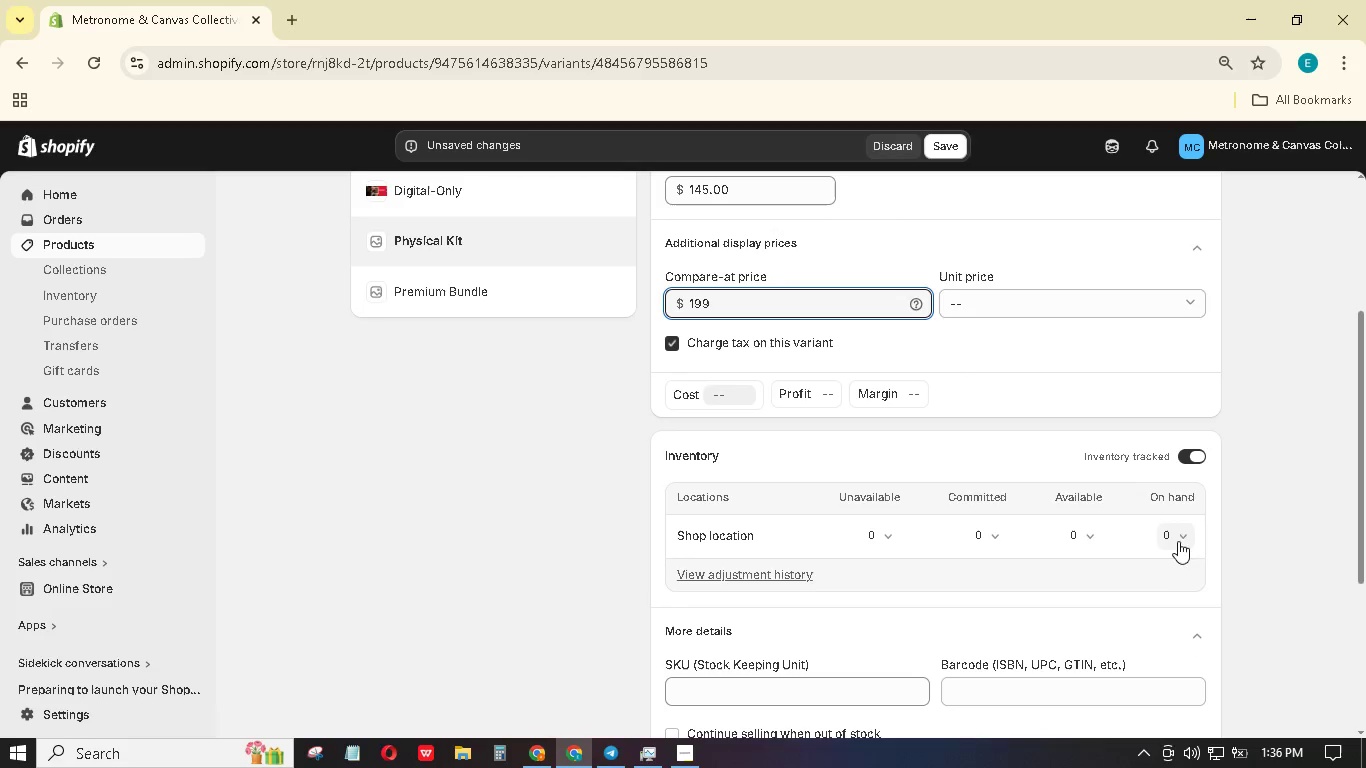 
left_click([1167, 534])
 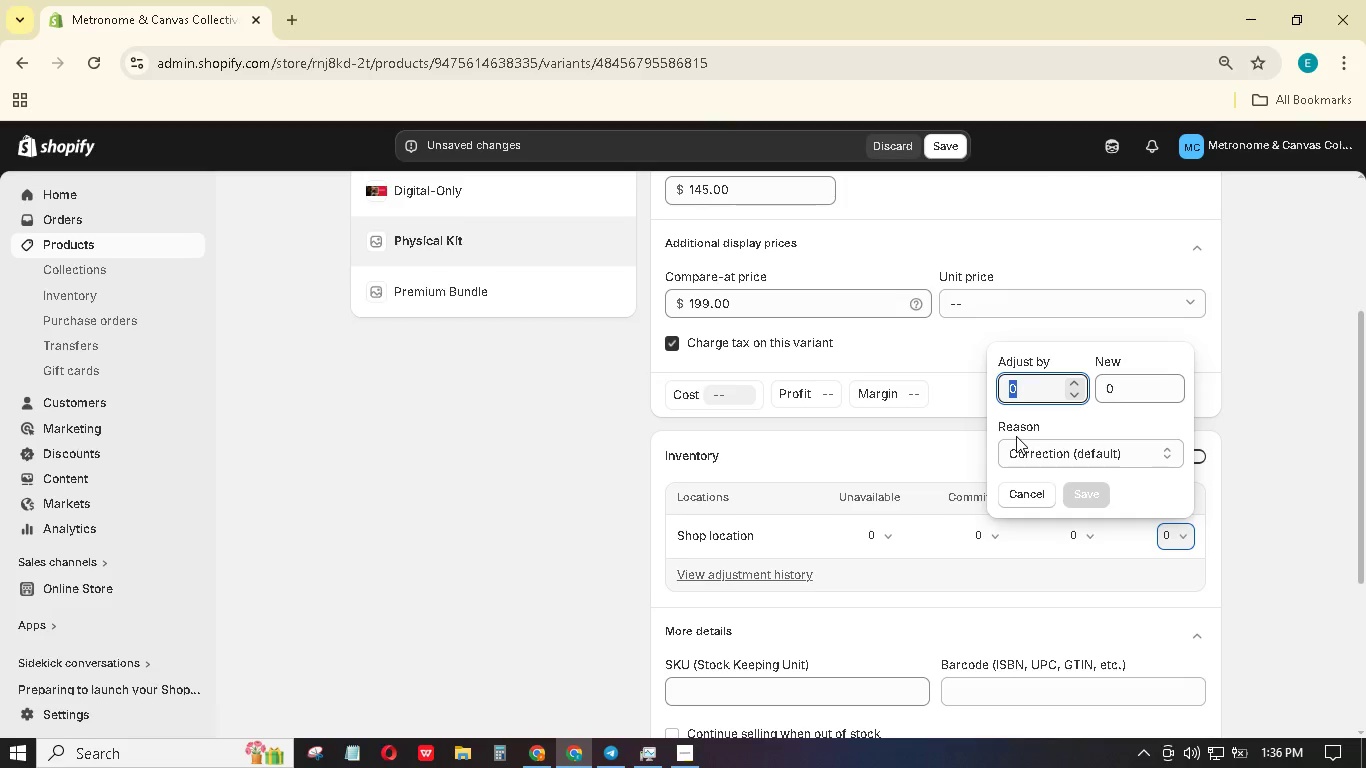 
key(Numpad1)
 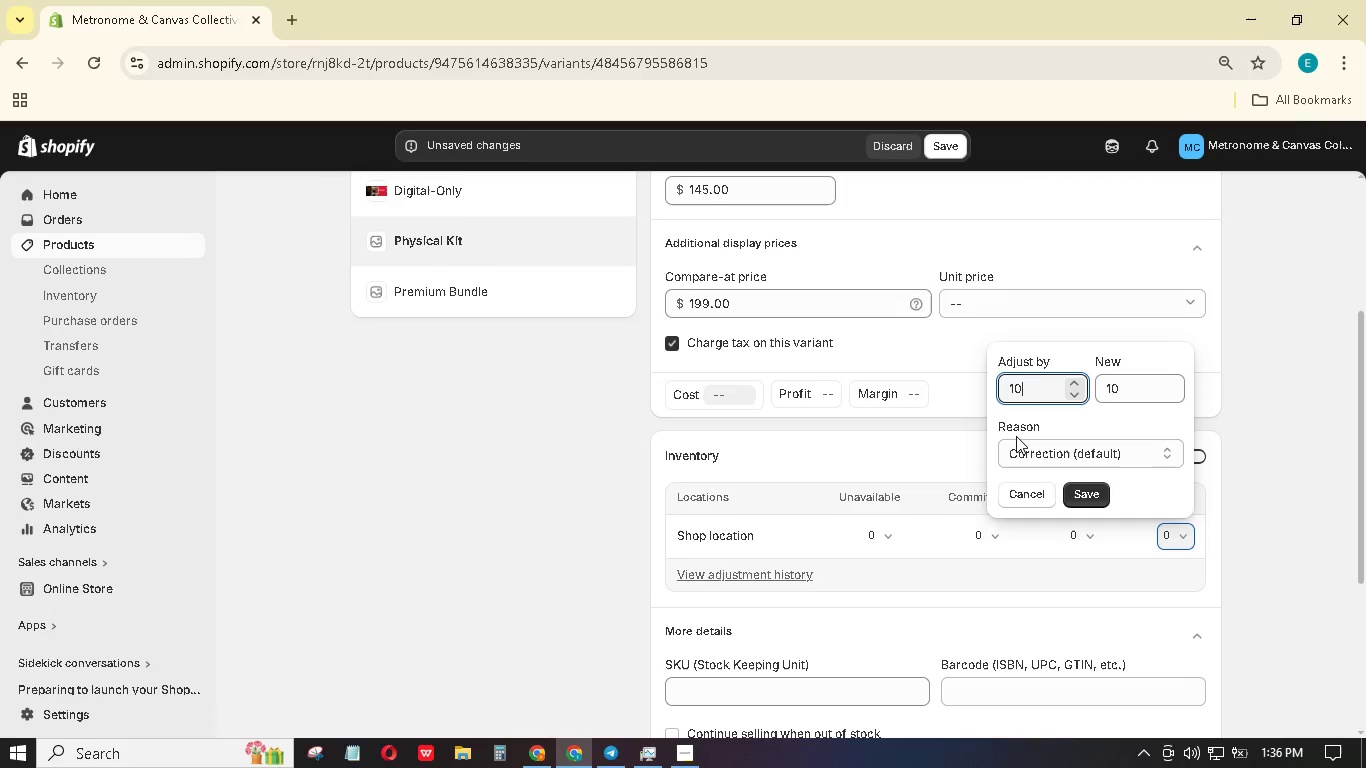 
key(Numpad0)
 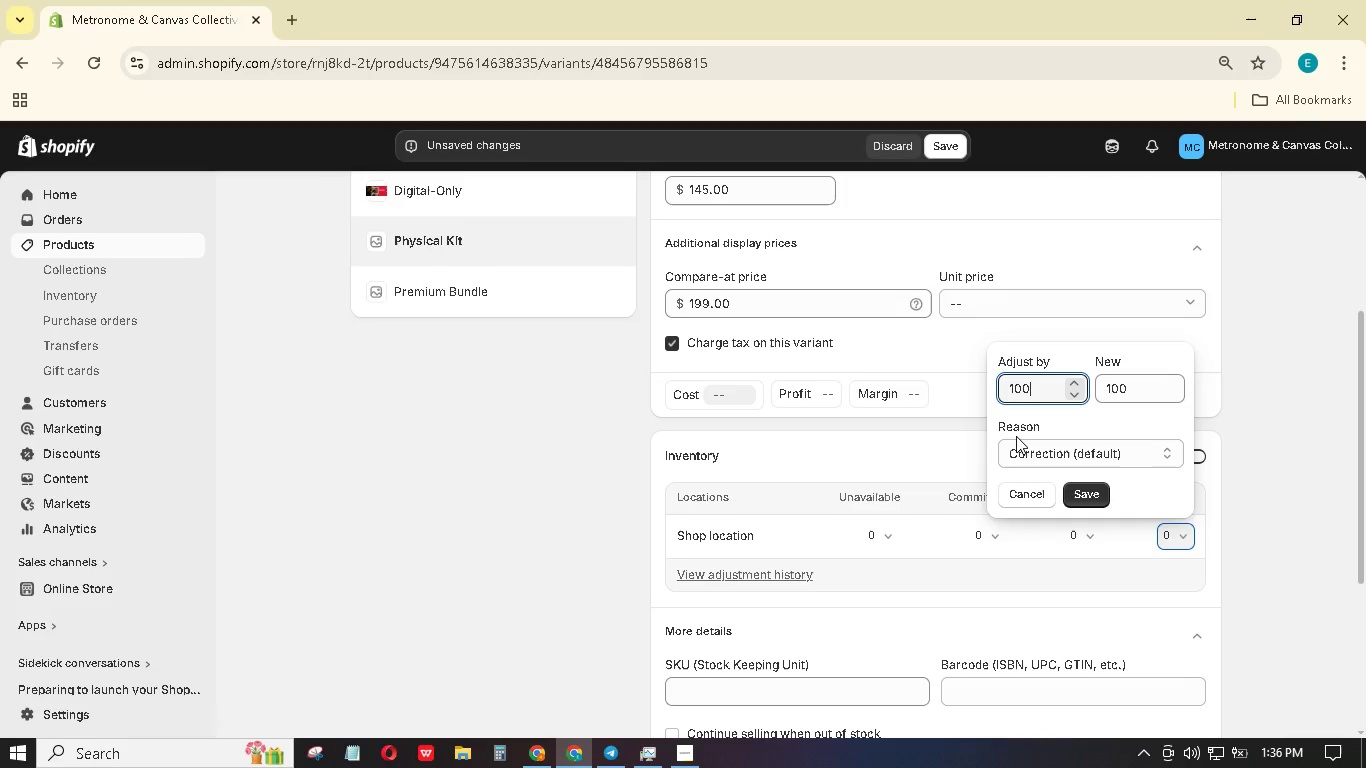 
key(Numpad0)
 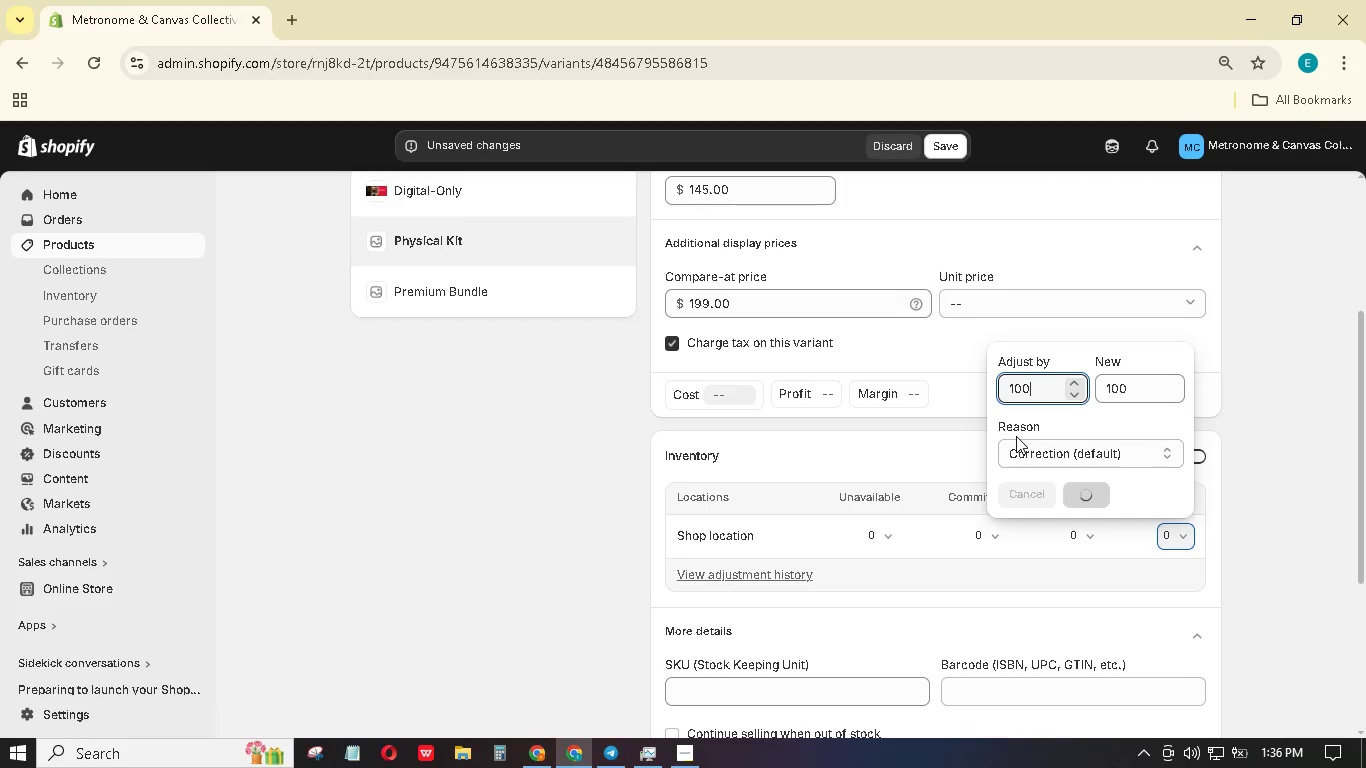 
key(NumpadEnter)
 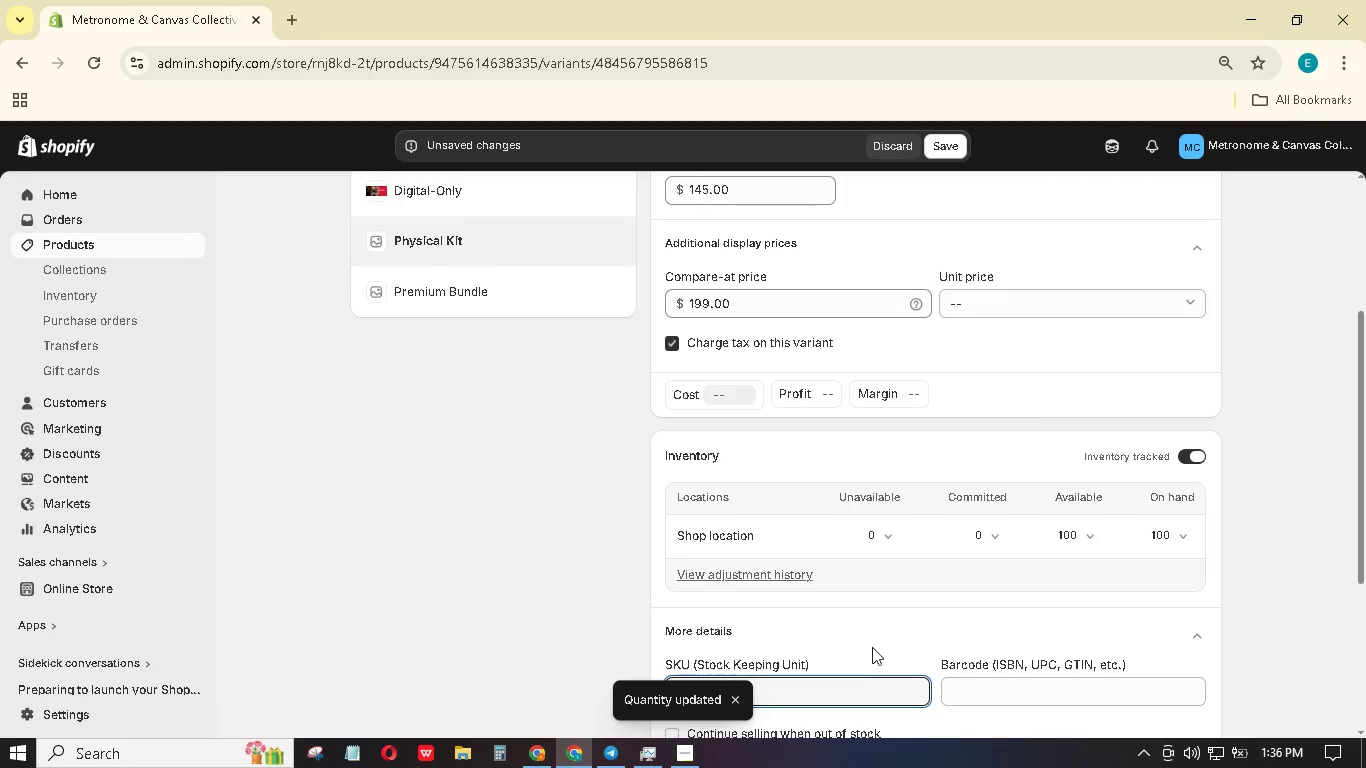 
wait(9.67)
 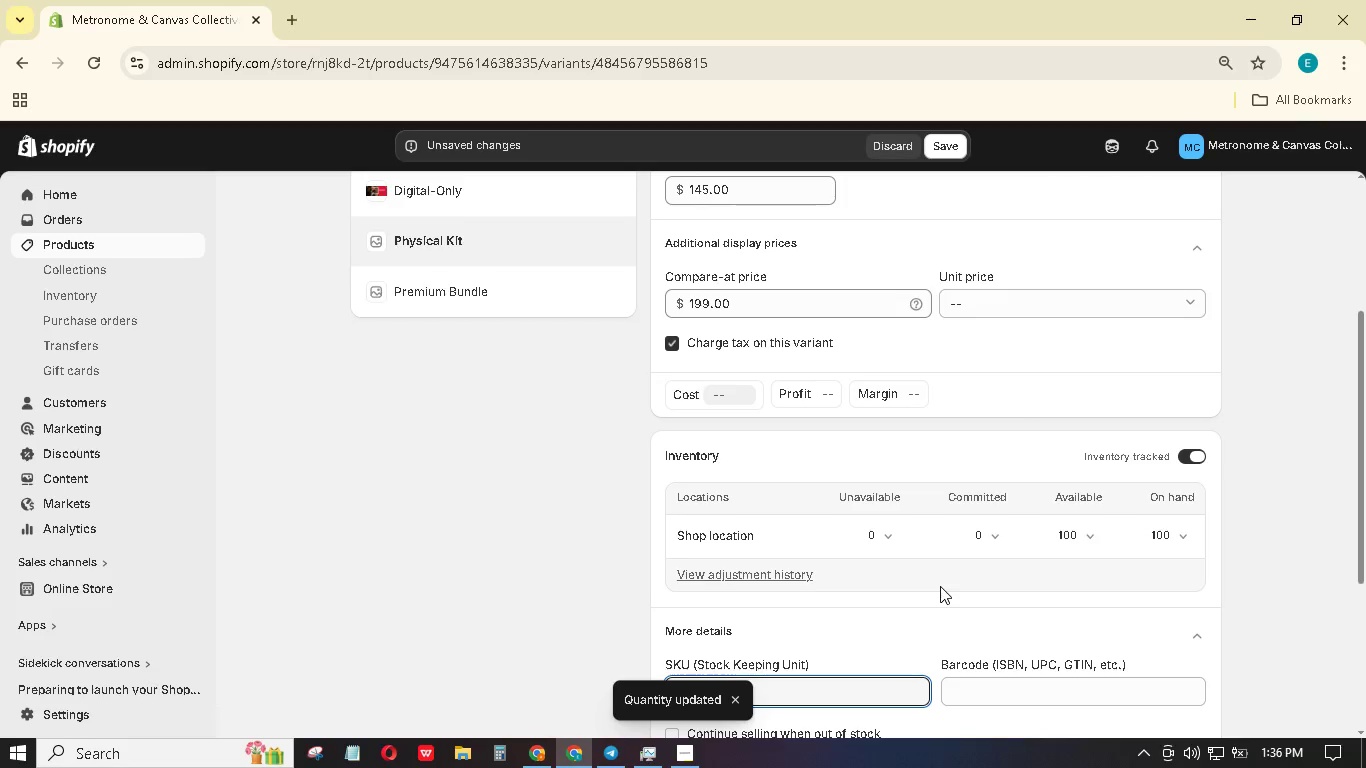 
type(MCC-)
 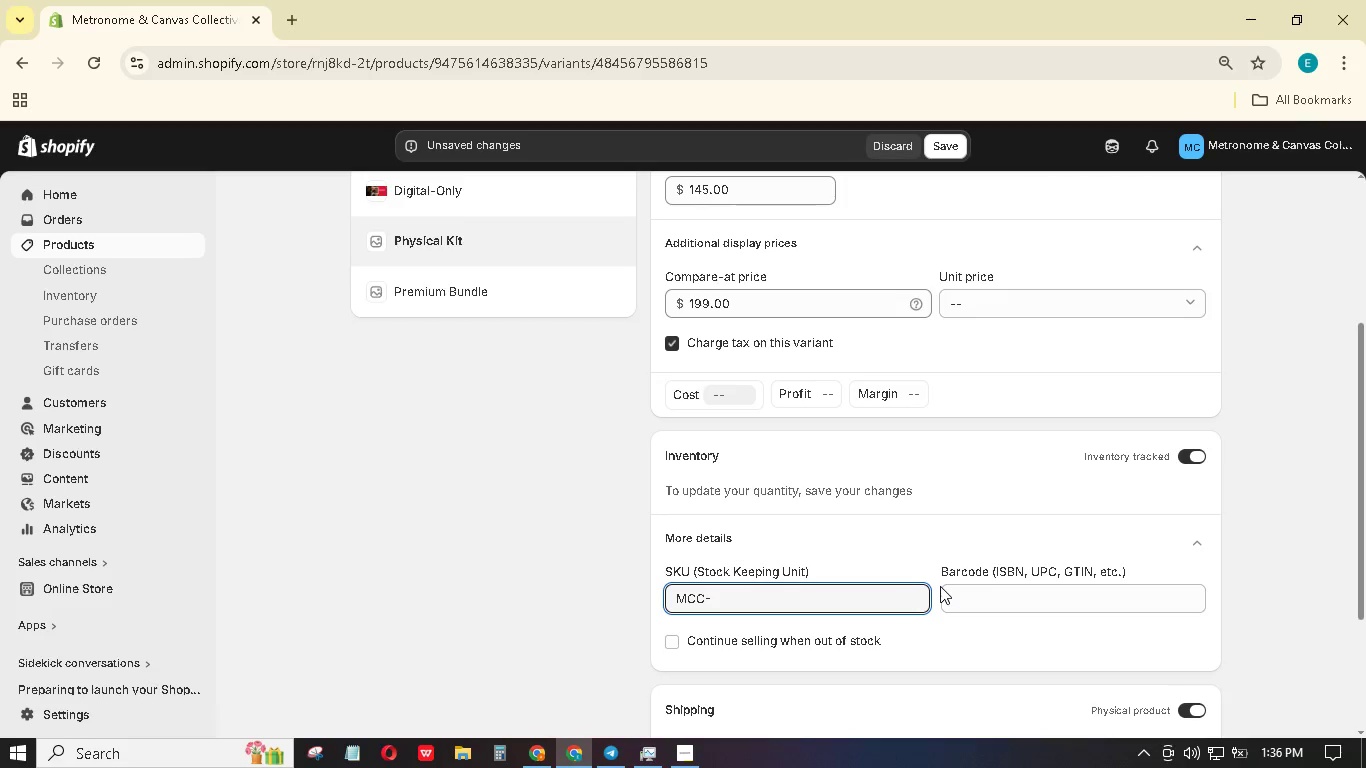 
hold_key(key=ShiftLeft, duration=1.5)
 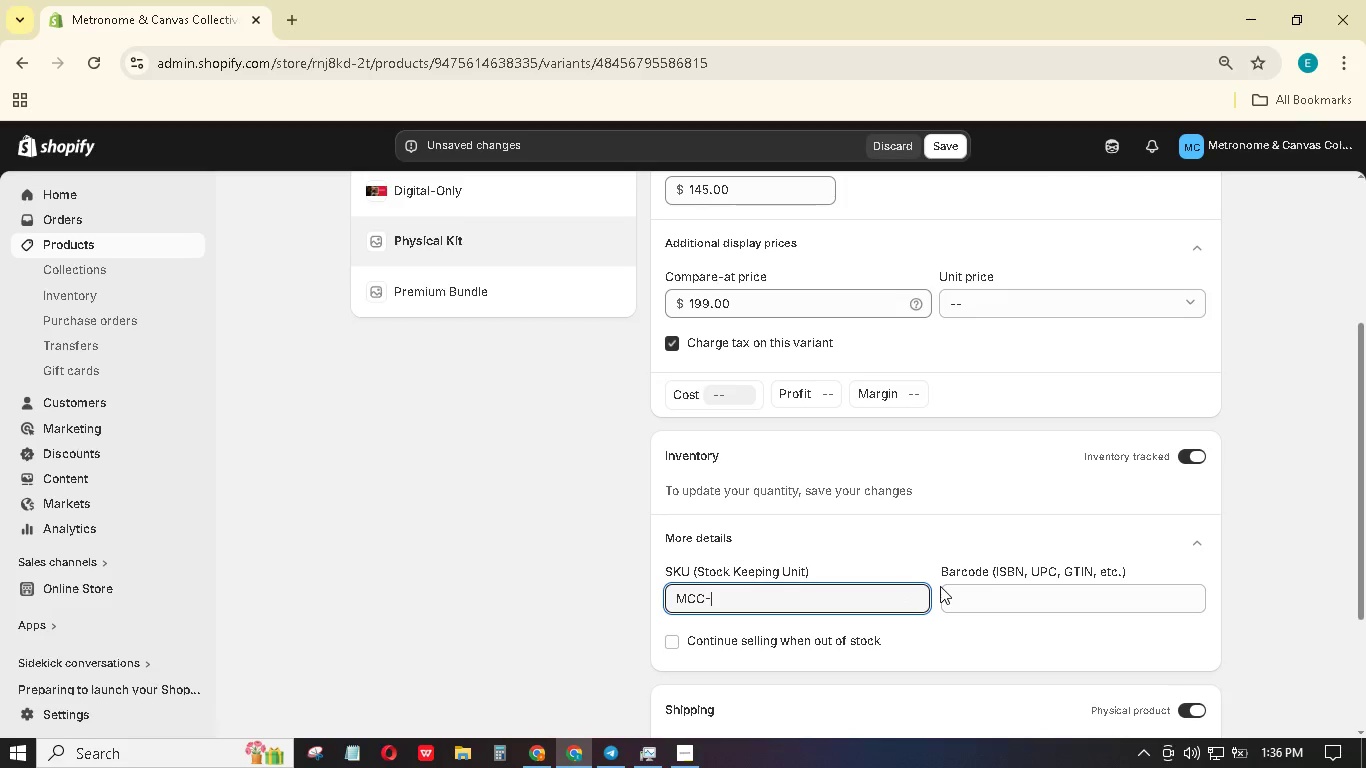 
hold_key(key=ShiftLeft, duration=1.52)
 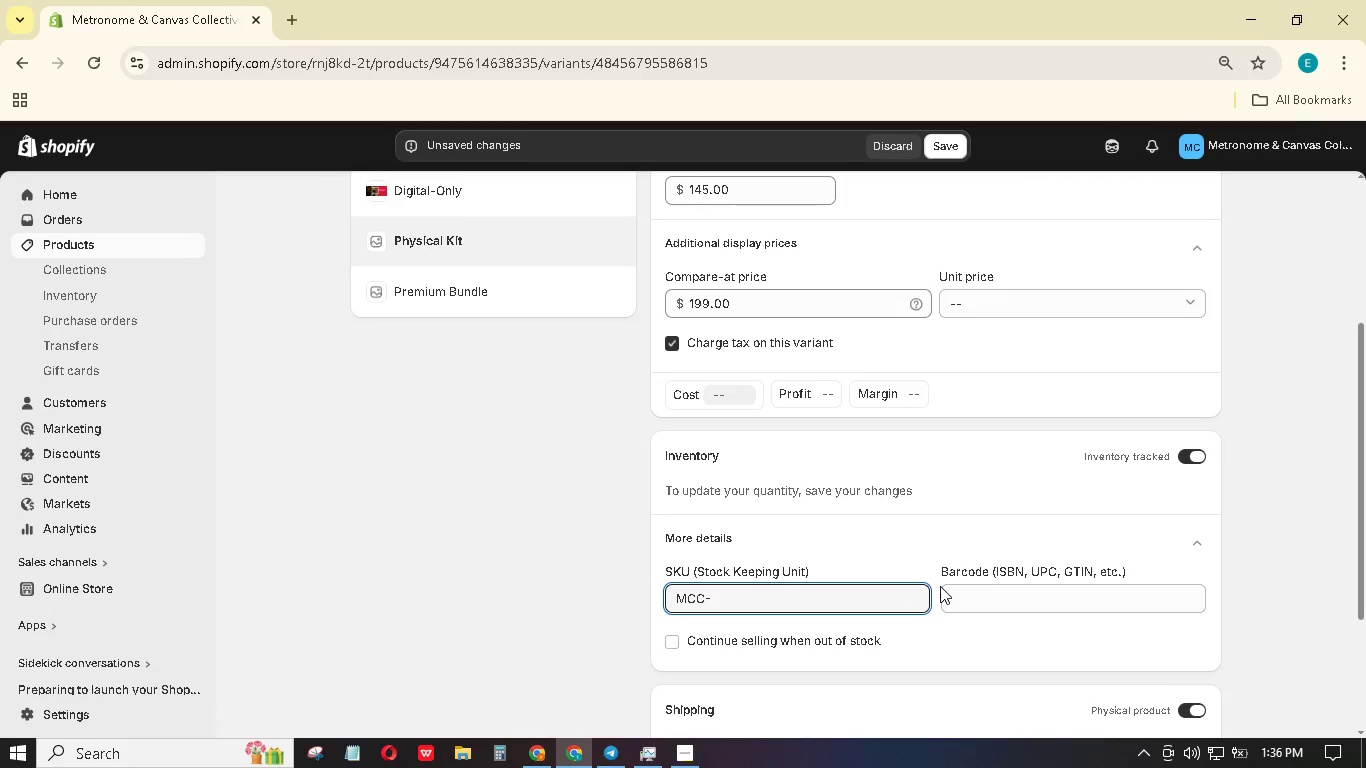 
hold_key(key=ShiftLeft, duration=1.53)
 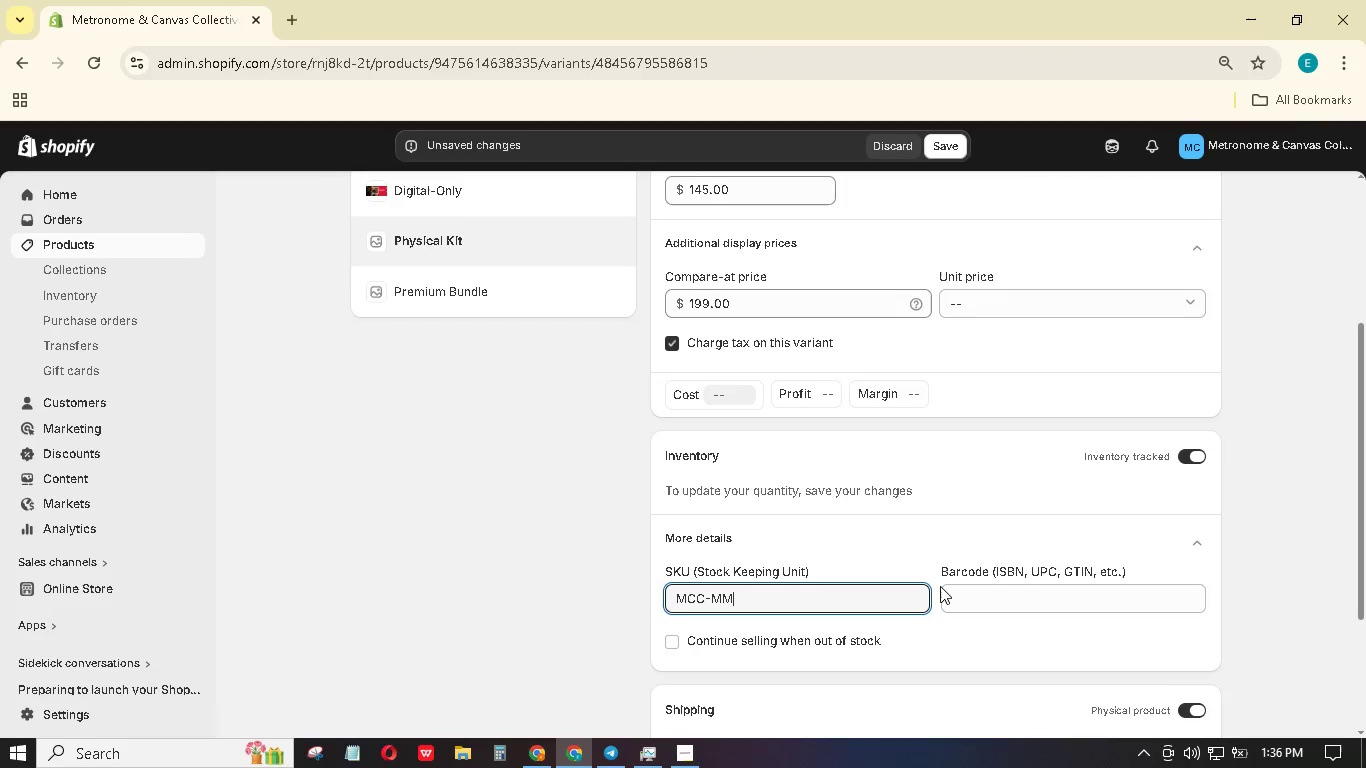 
type(MMA-PHY-01)
 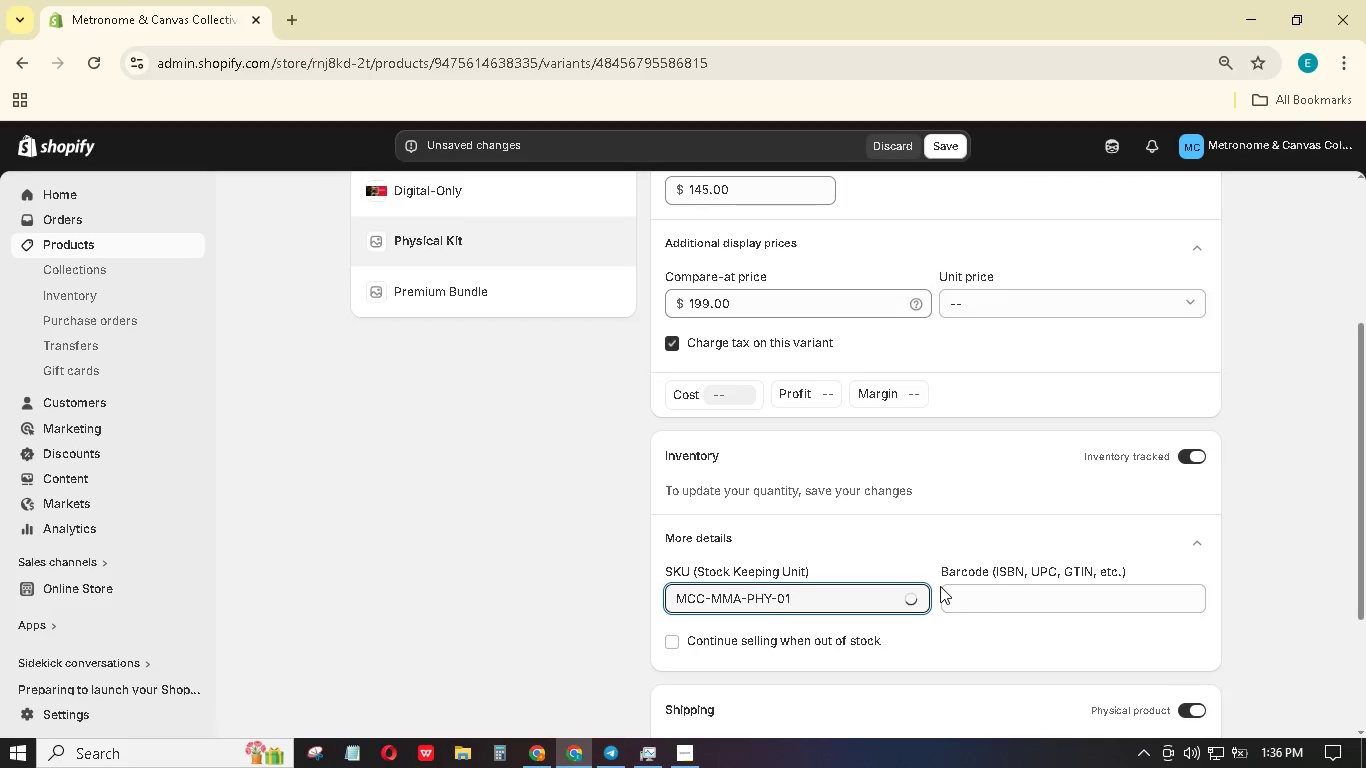 
scroll: coordinate [955, 565], scroll_direction: down, amount: 4.0
 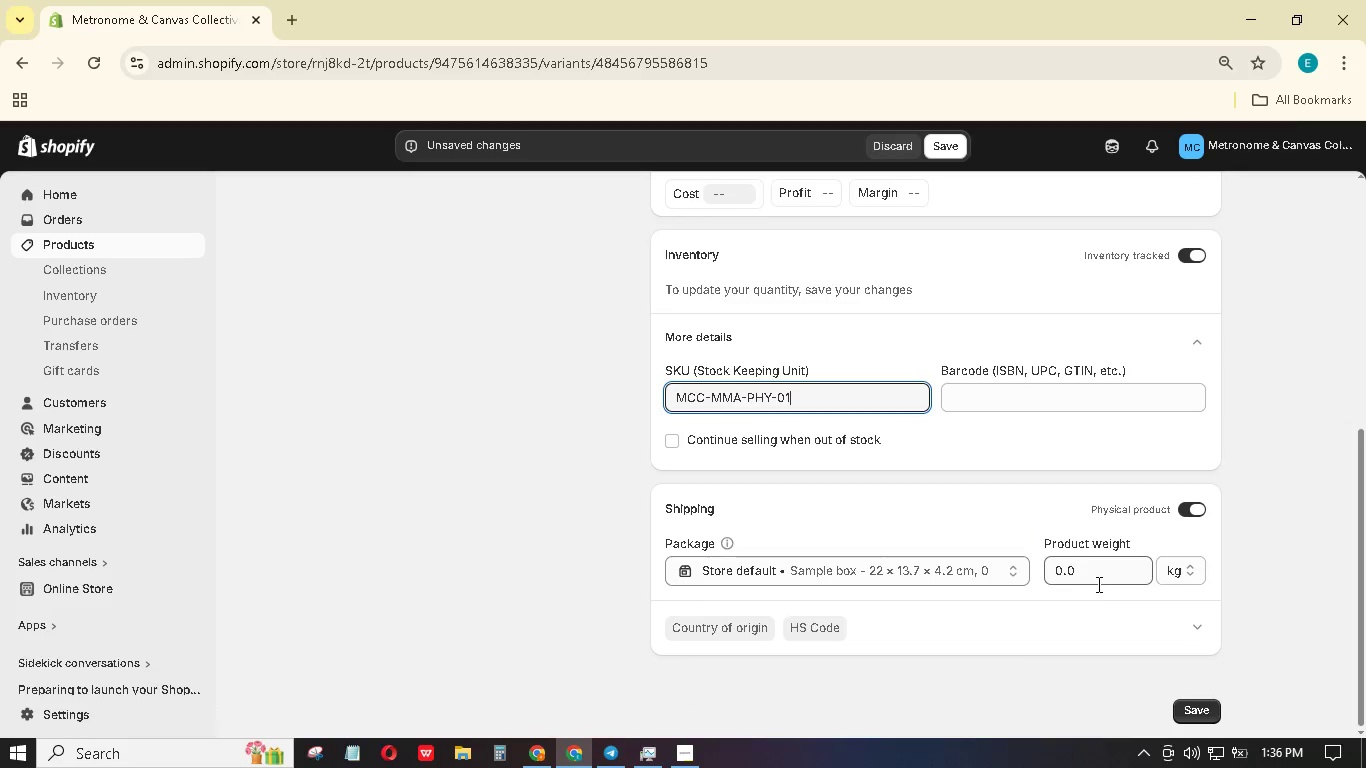 
left_click_drag(start_coordinate=[1100, 574], to_coordinate=[1030, 536])
 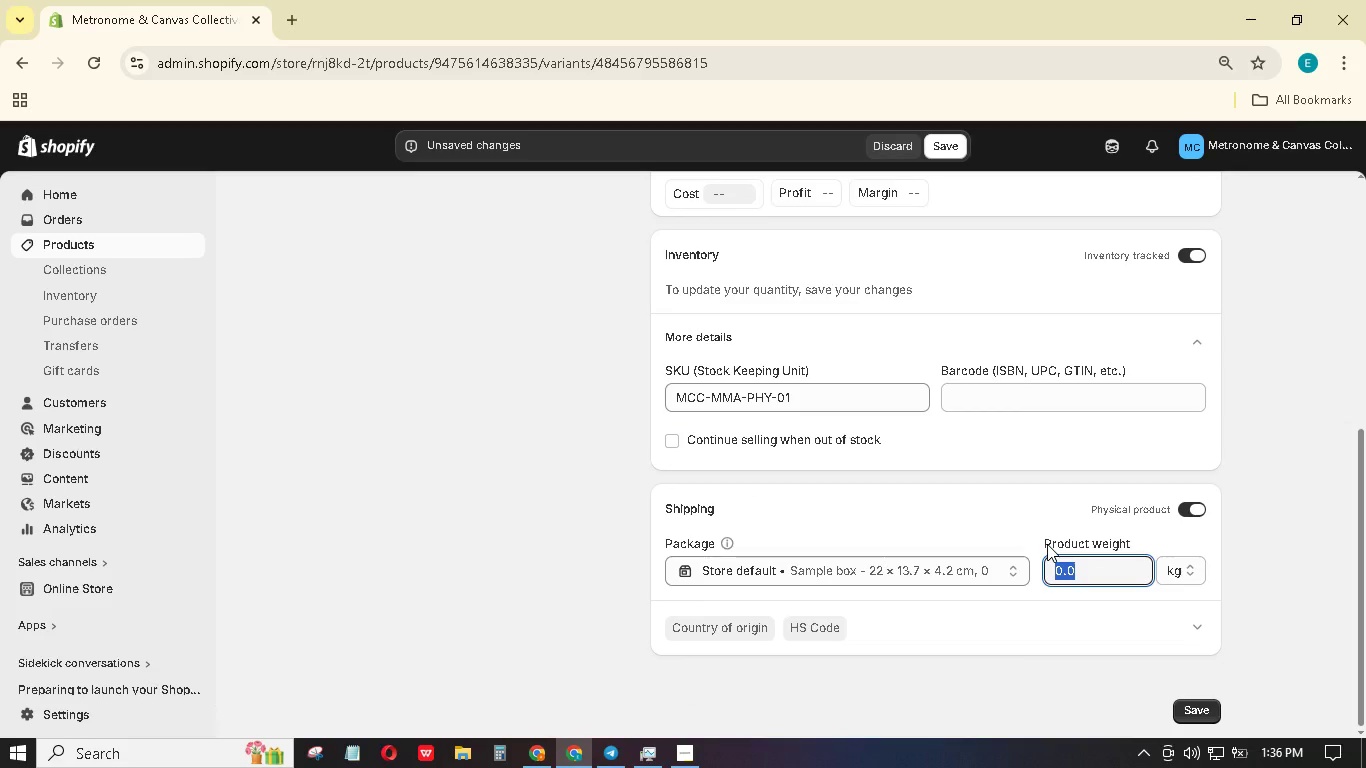 
key(Numpad2)
 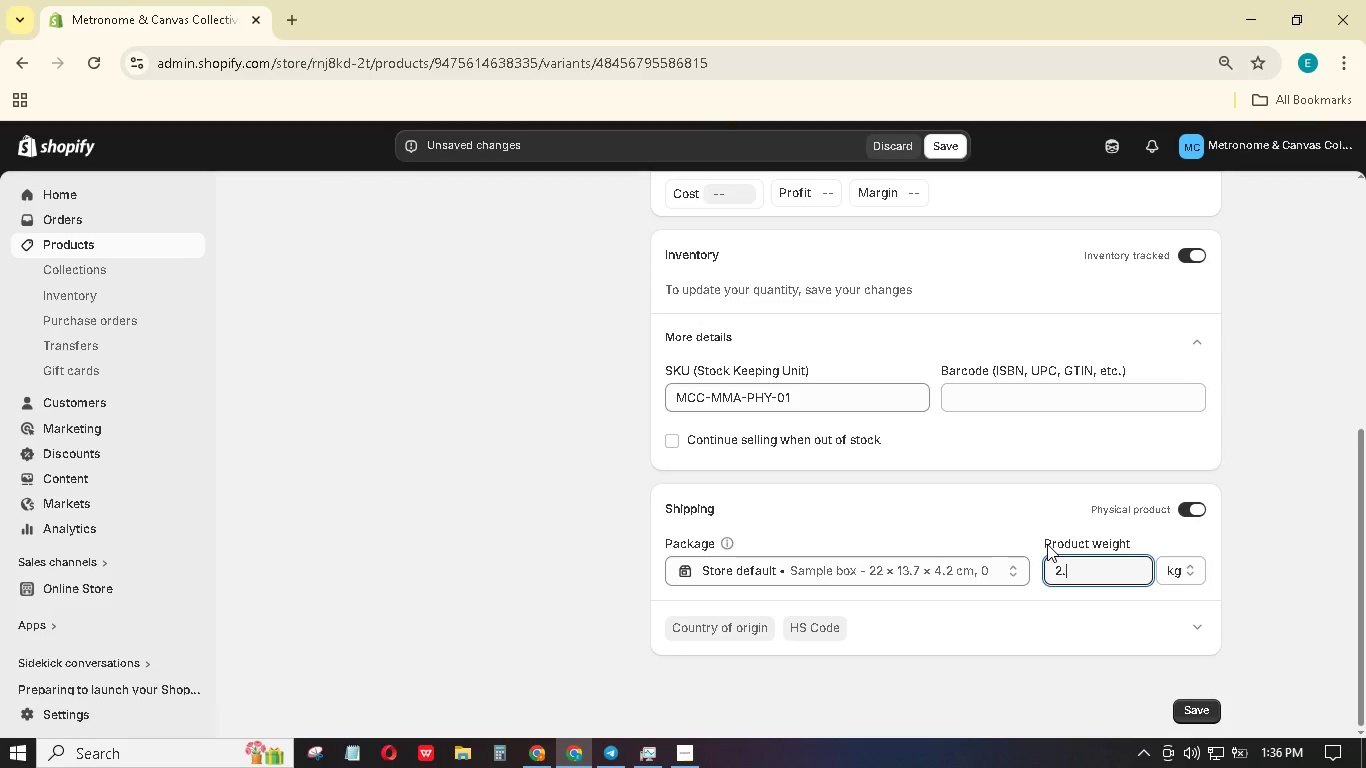 
key(NumpadDecimal)
 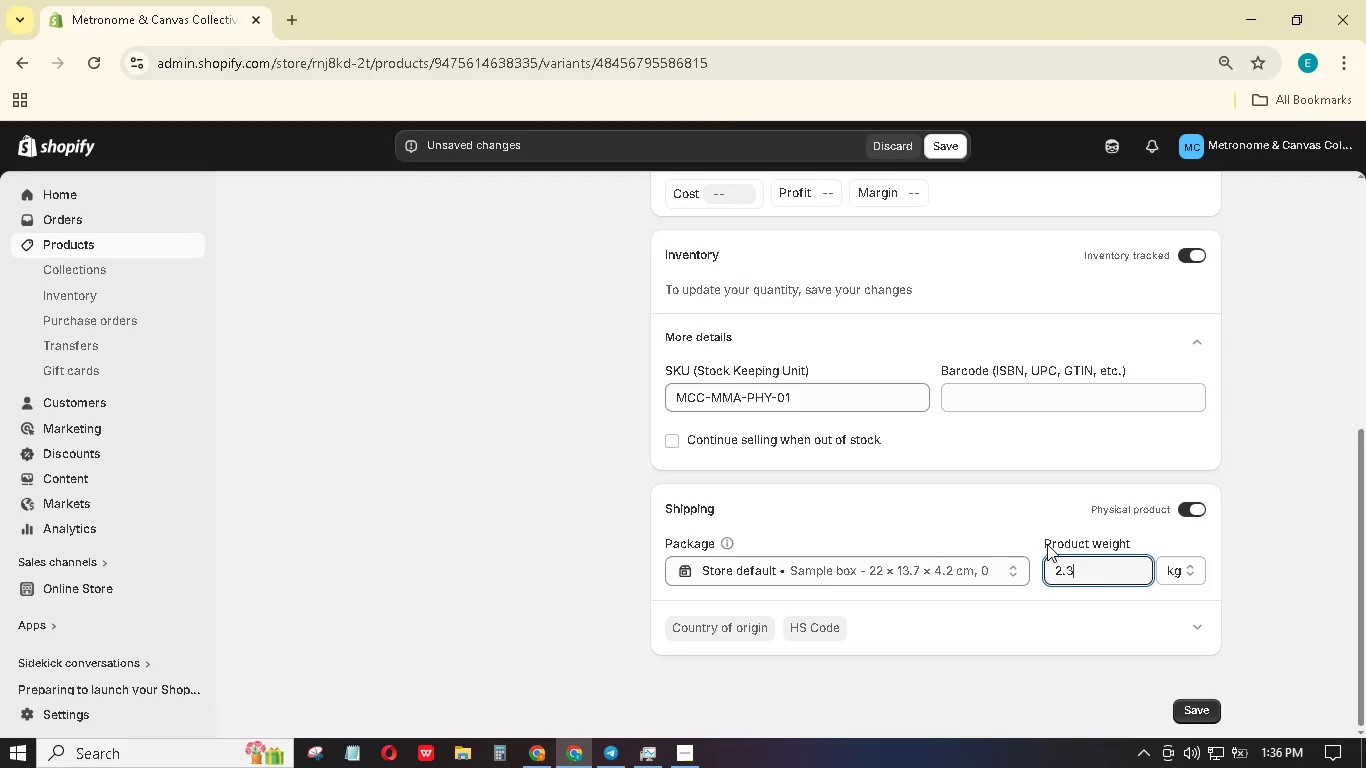 
key(Numpad3)
 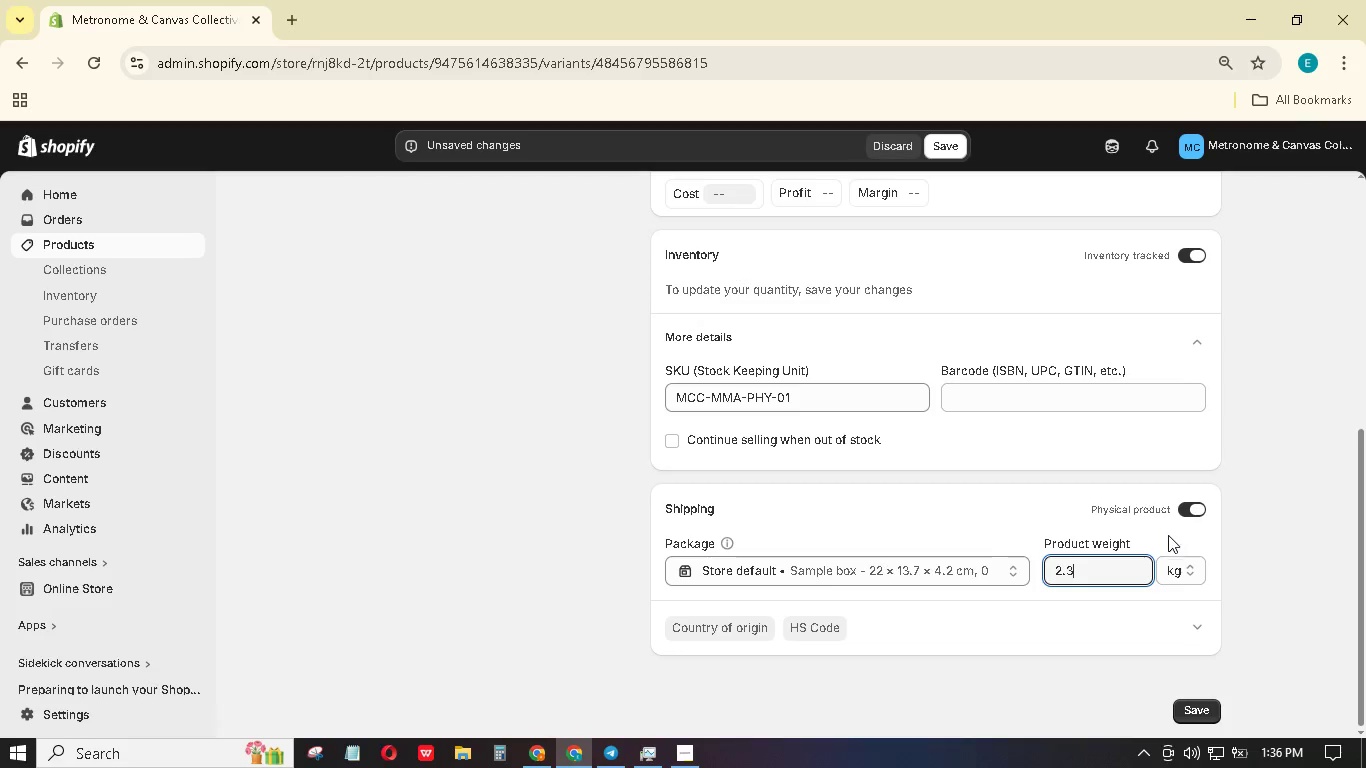 
left_click([1187, 578])
 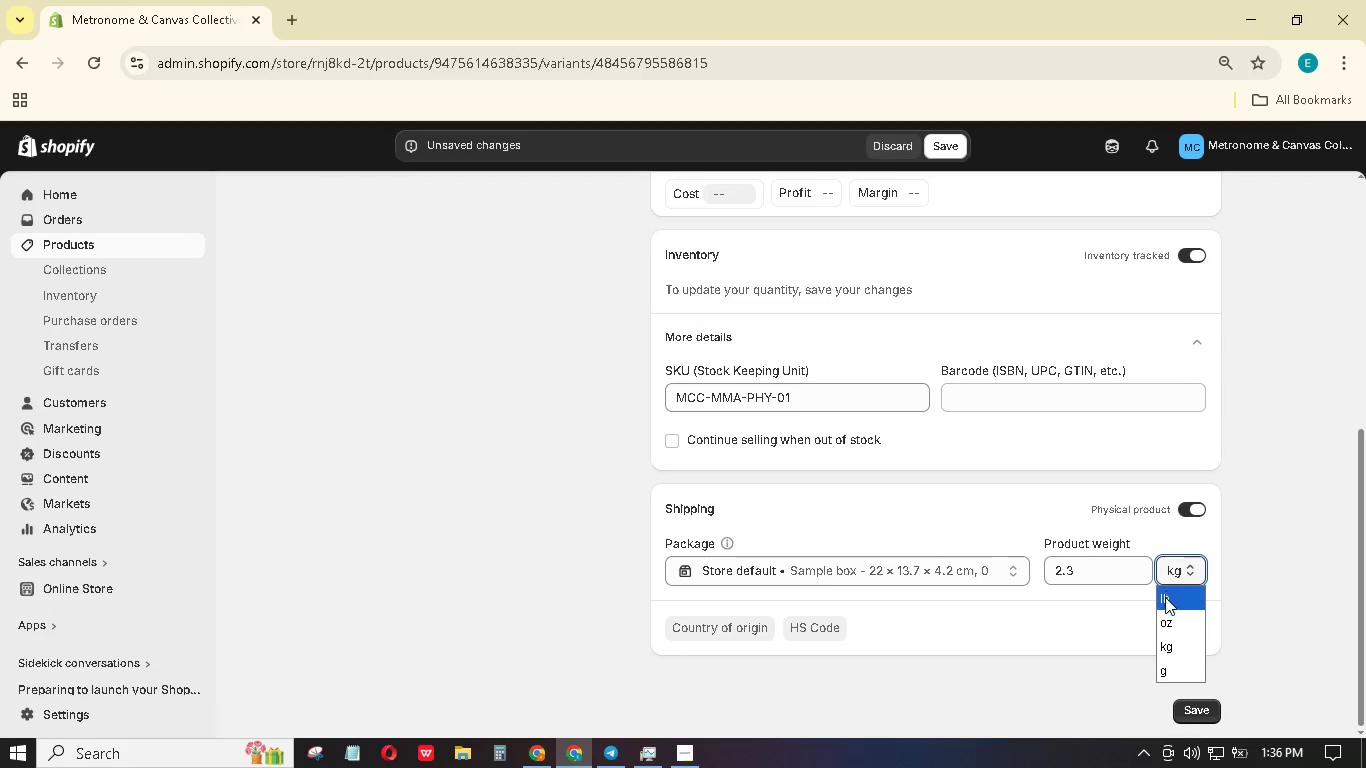 
left_click([1165, 597])
 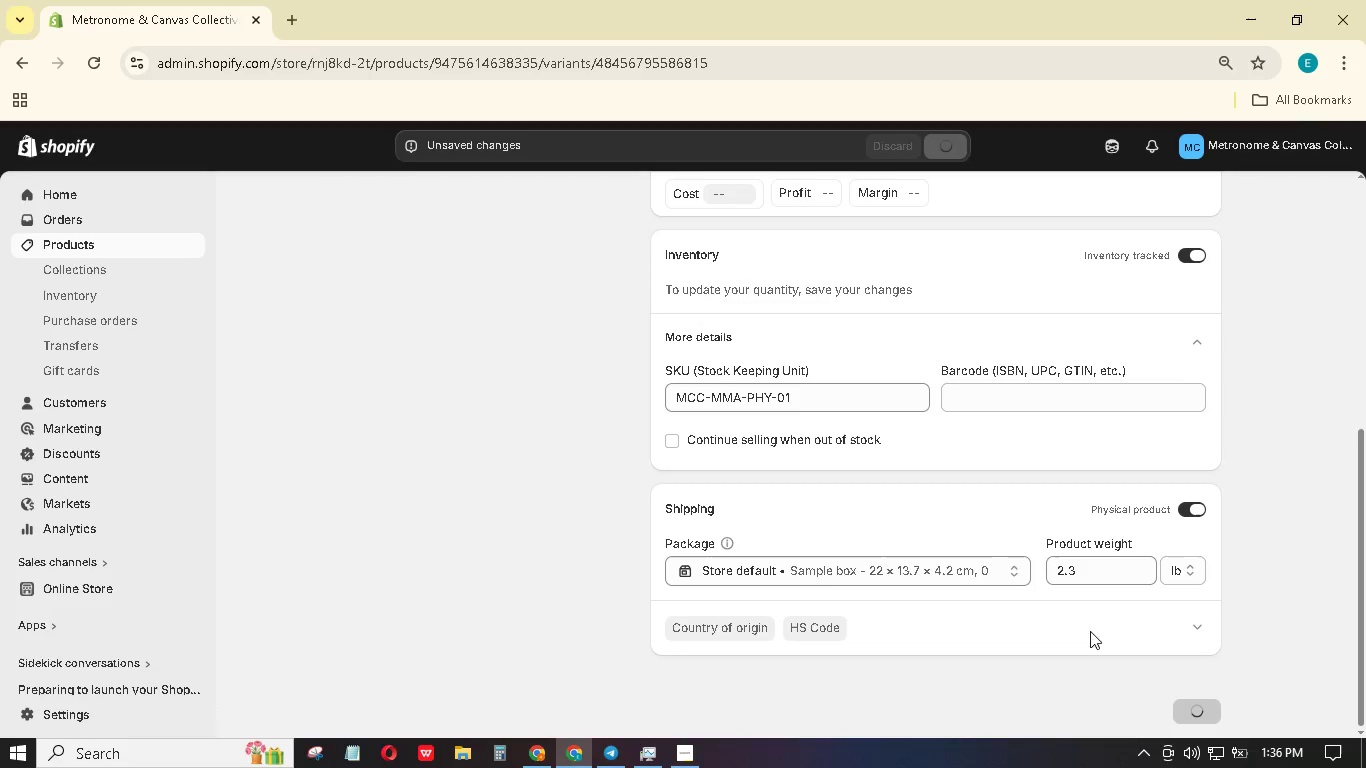 
scroll: coordinate [781, 457], scroll_direction: up, amount: 9.0
 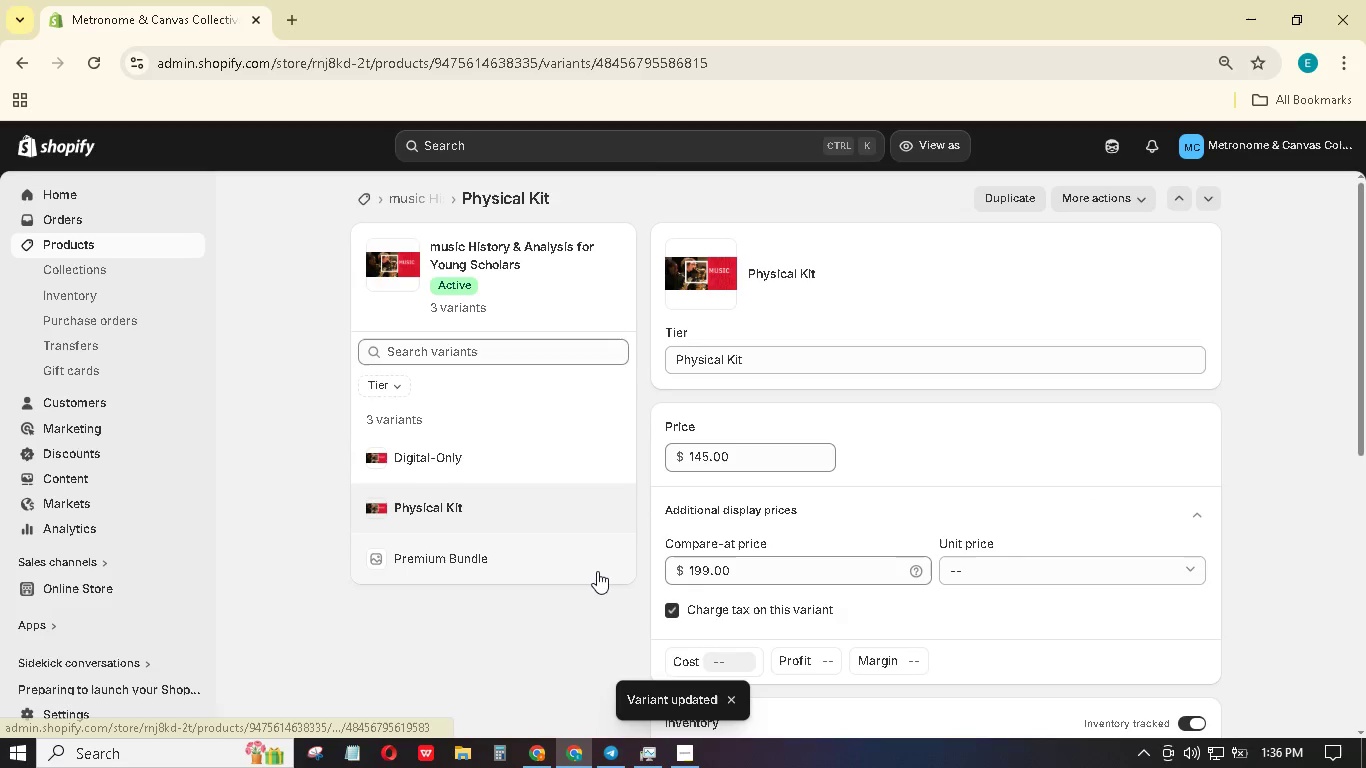 
left_click([597, 571])
 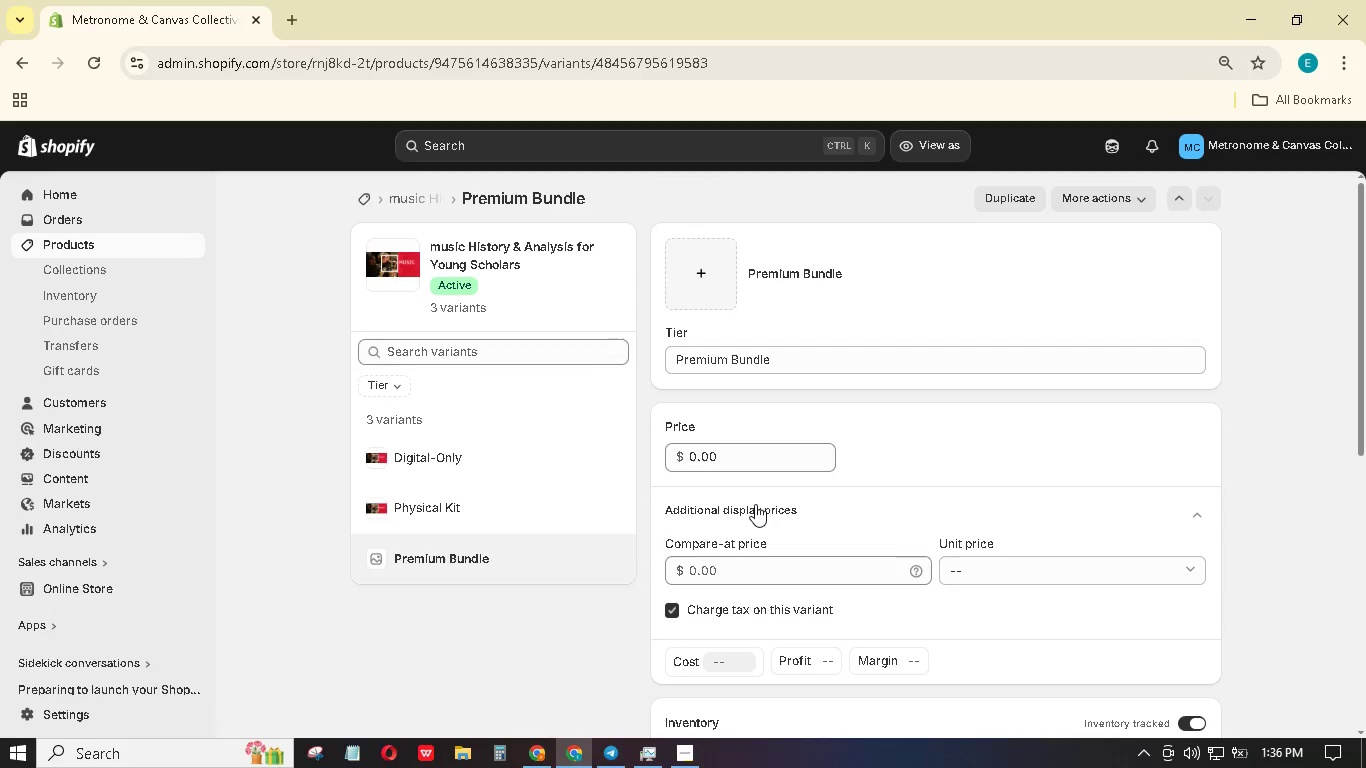 
scroll: coordinate [760, 504], scroll_direction: down, amount: 2.0
 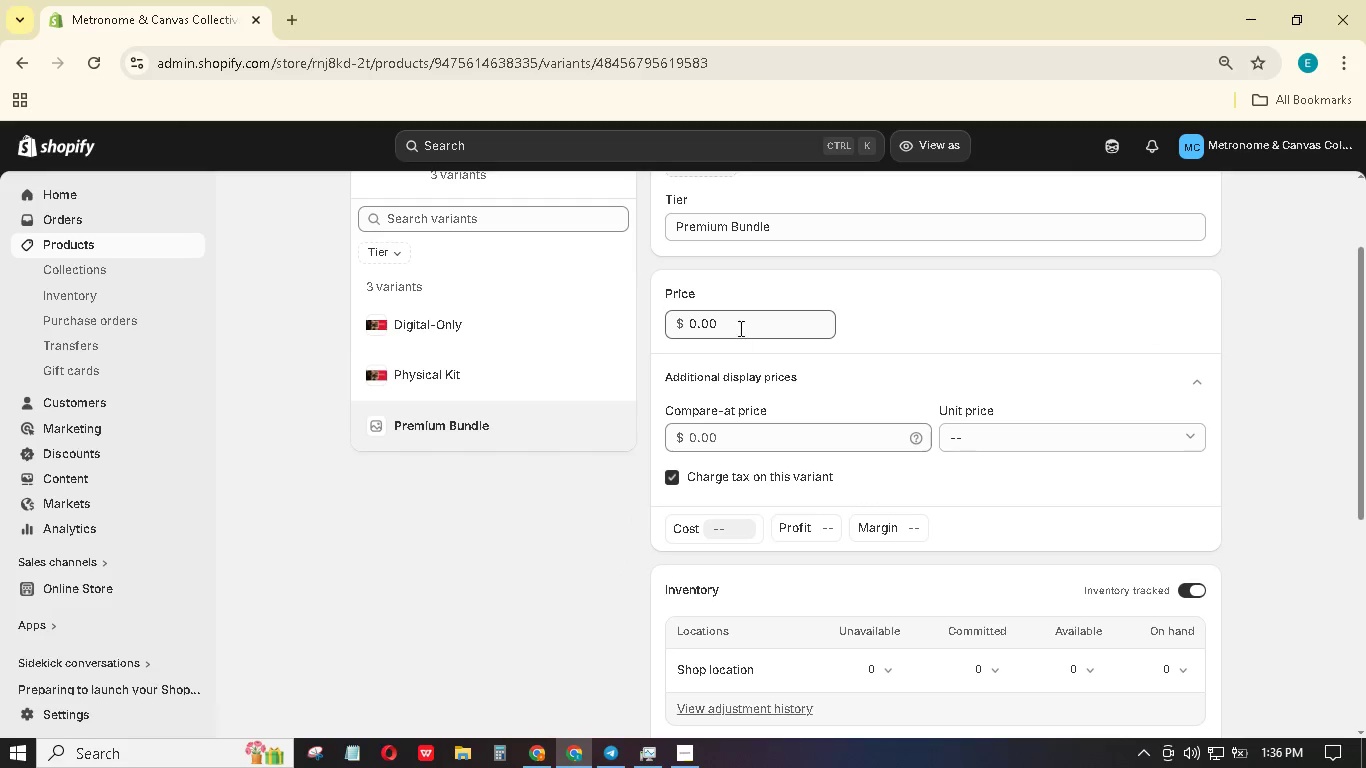 
left_click([740, 327])
 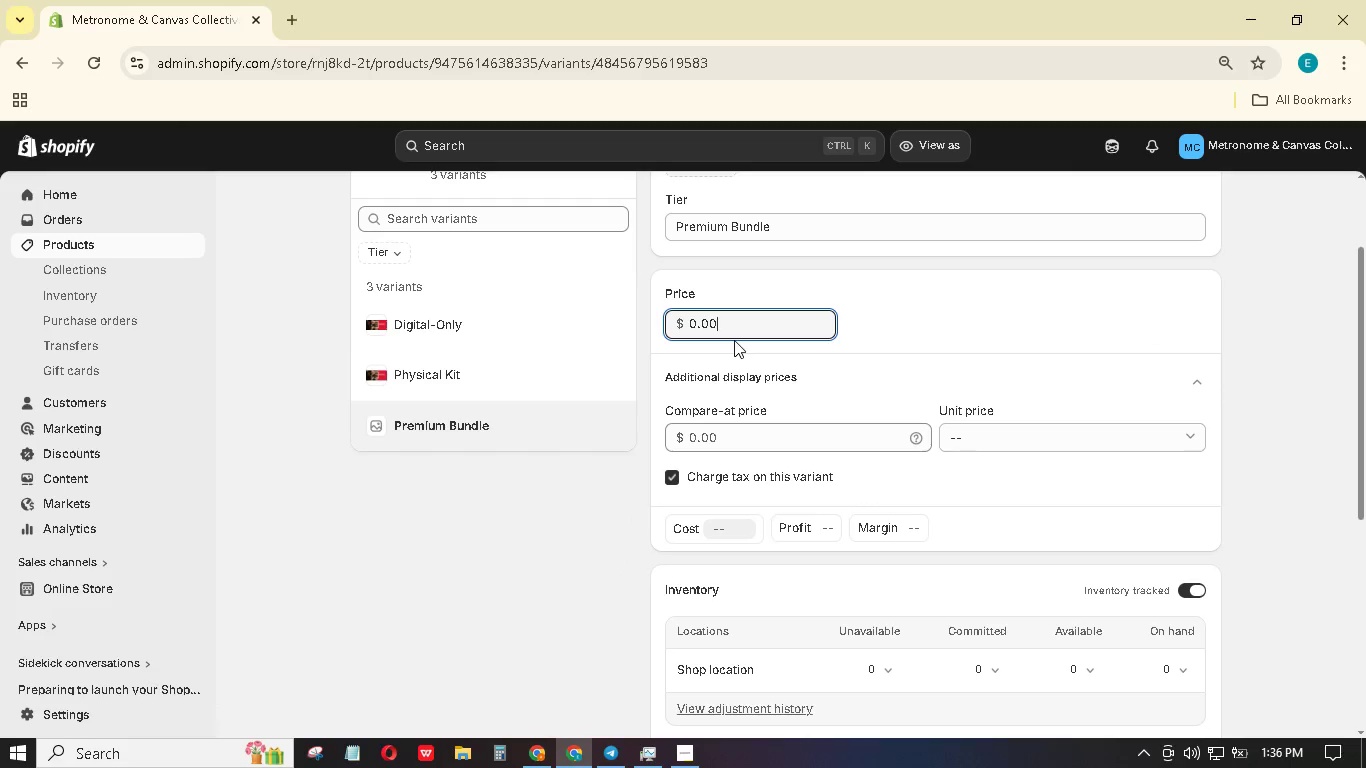 
key(Control+A)
 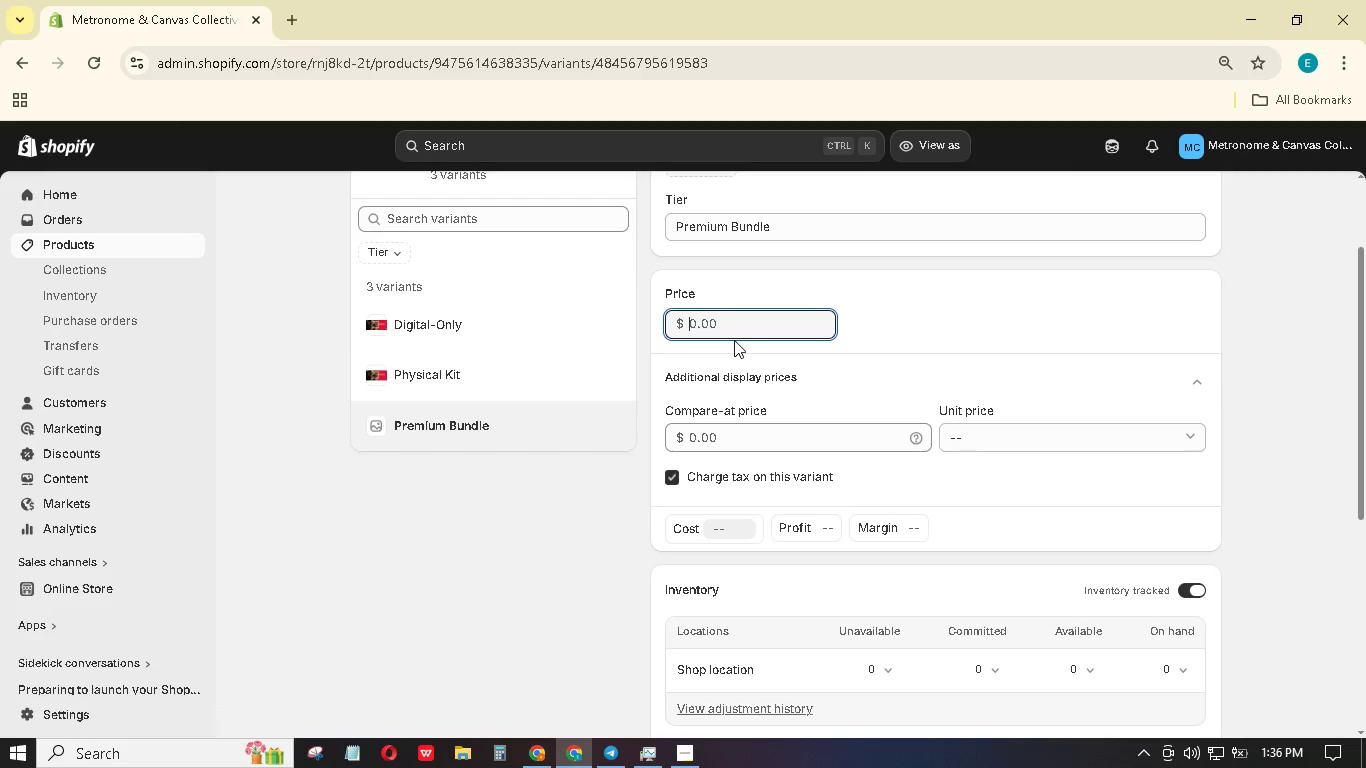 
key(Backspace)
 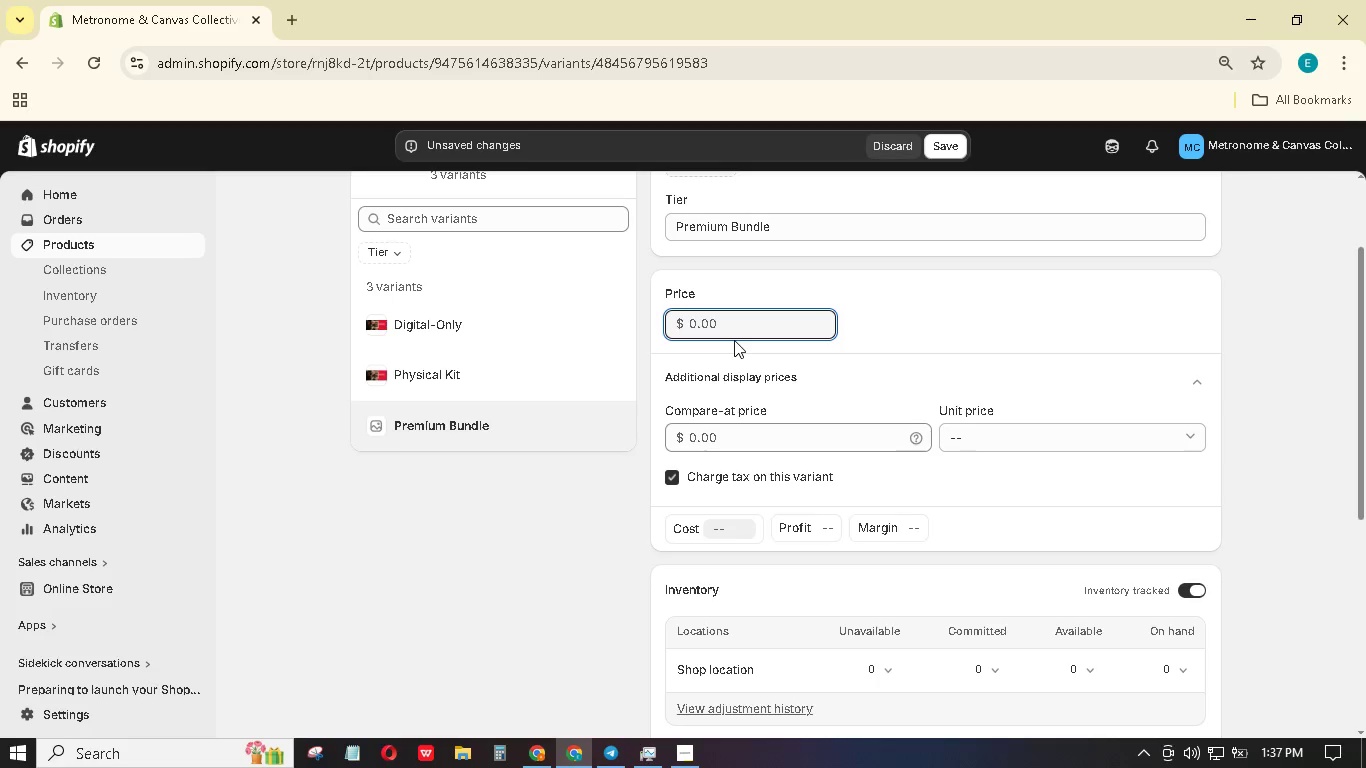 
wait(6.31)
 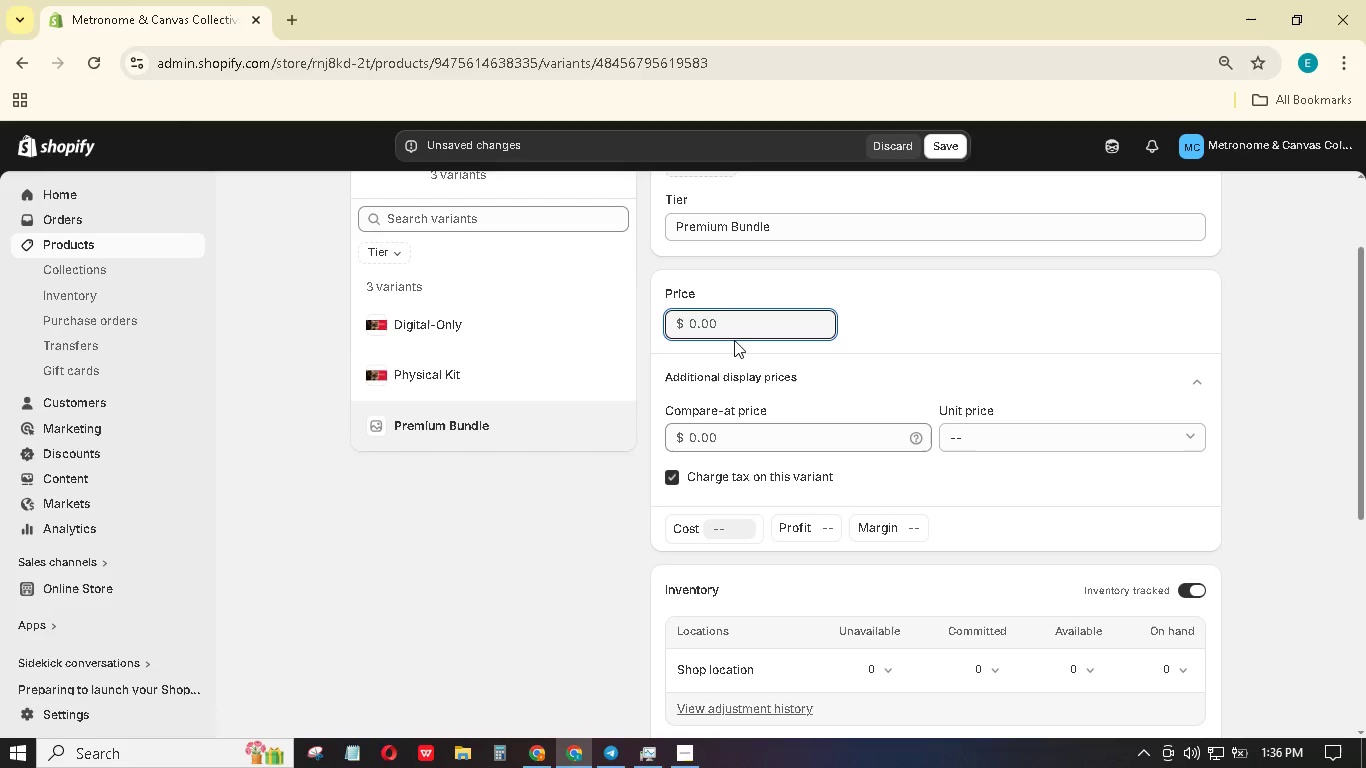 
key(Numpad2)
 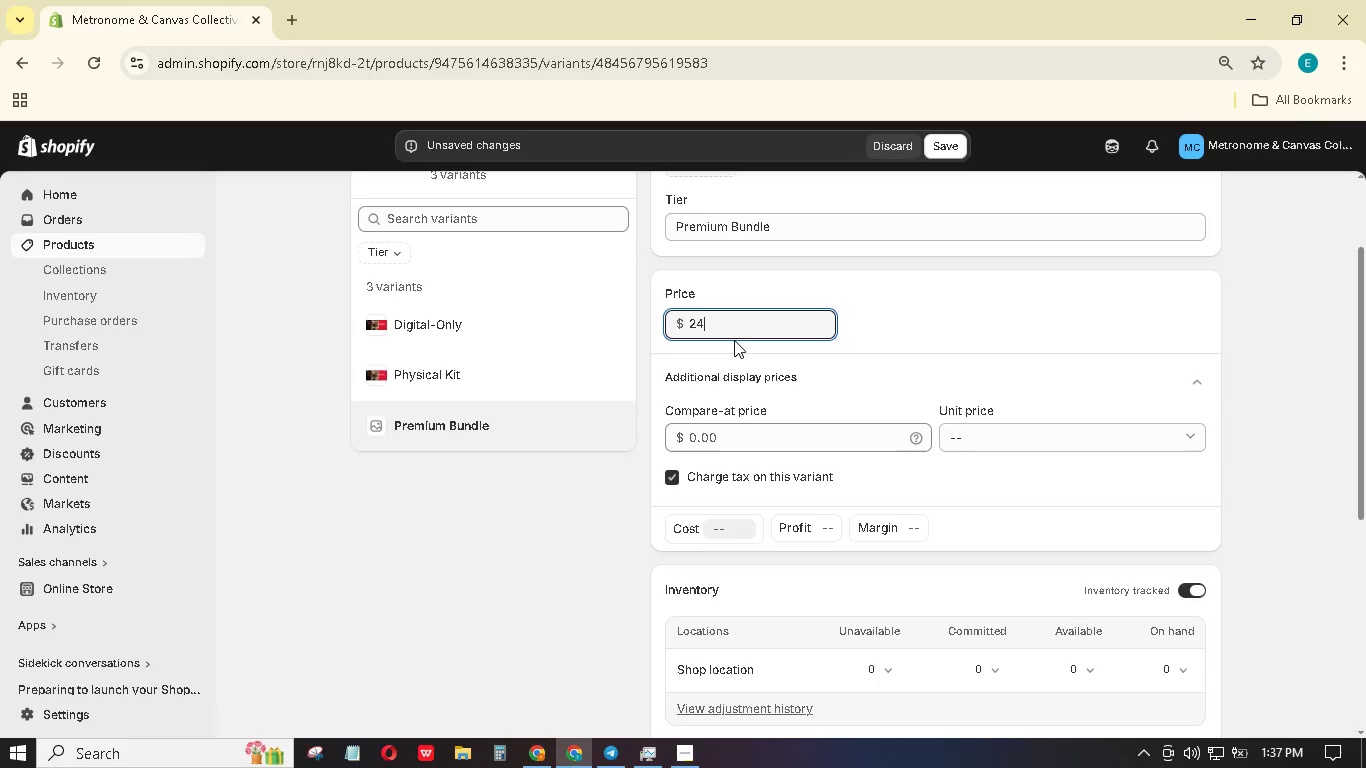 
key(Numpad4)
 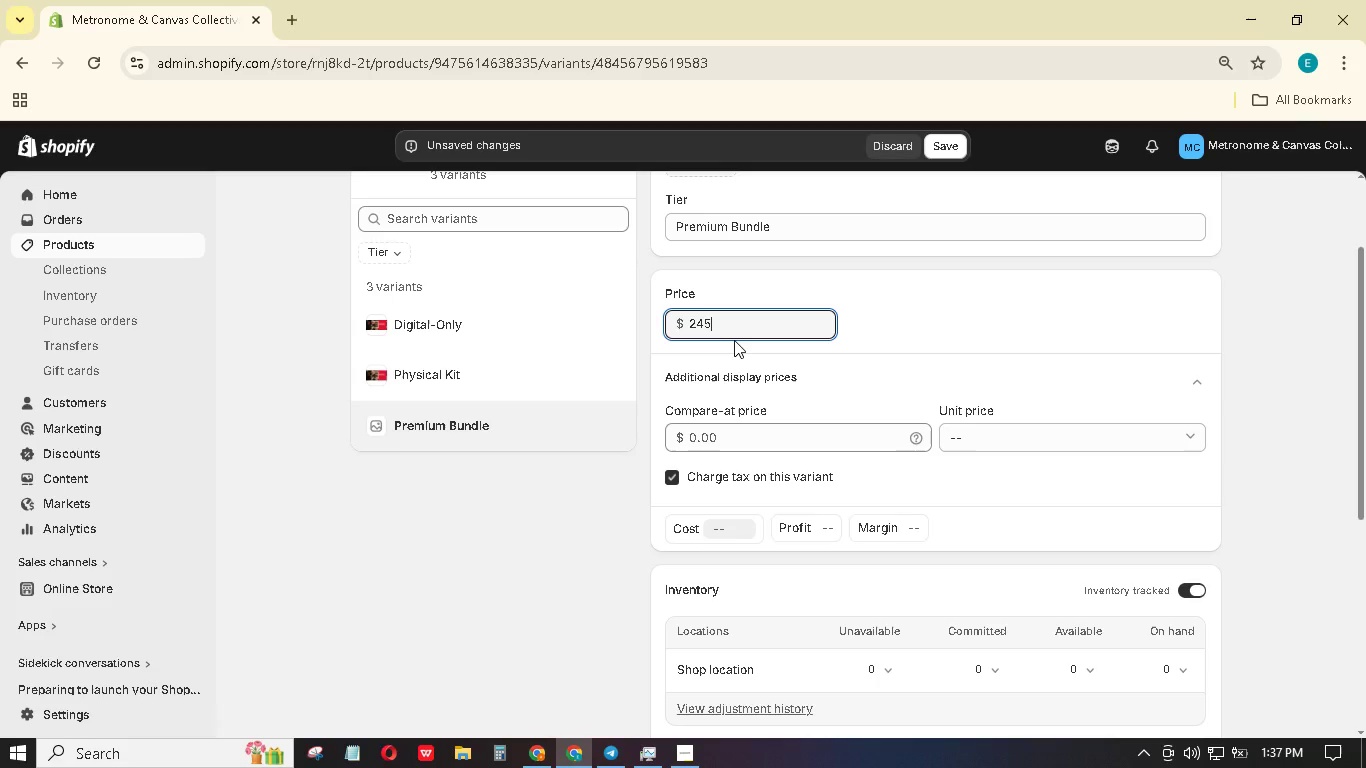 
key(Numpad5)
 